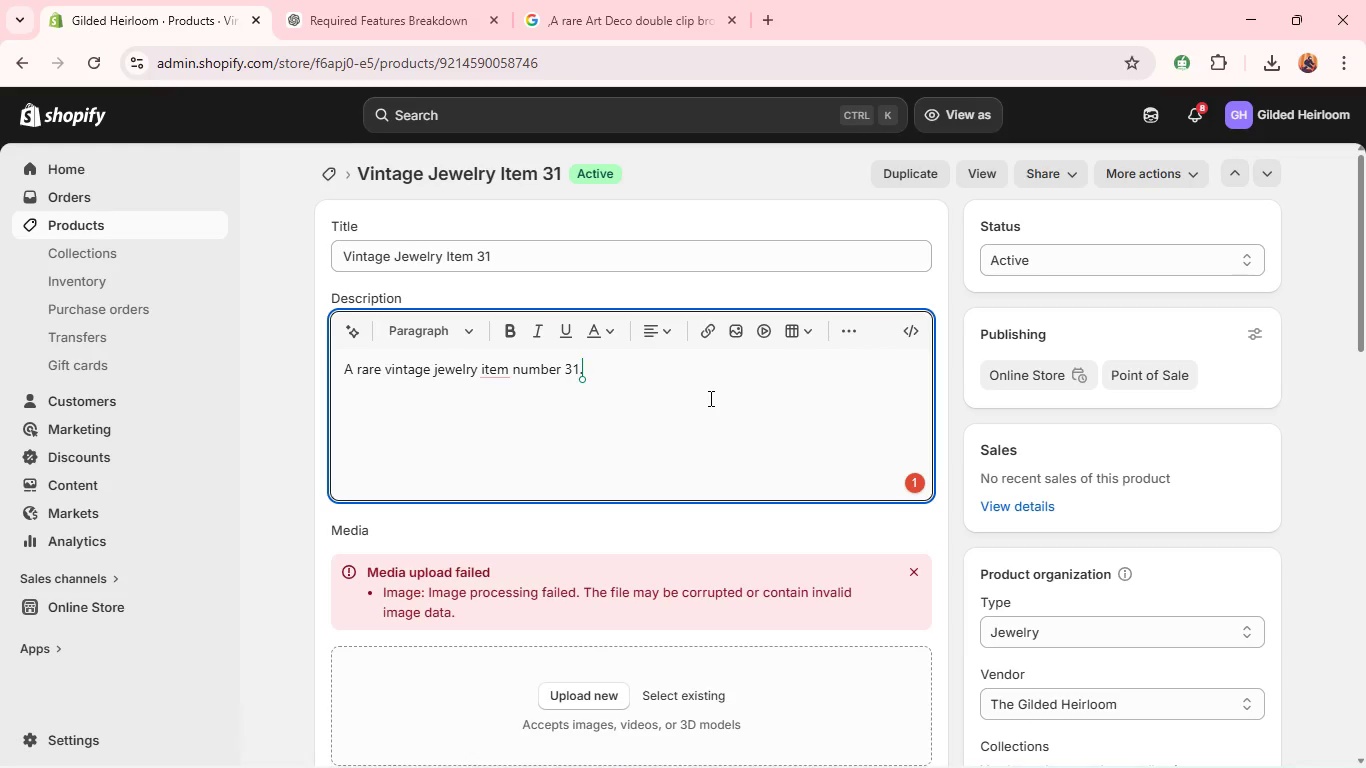 
triple_click([709, 398])
 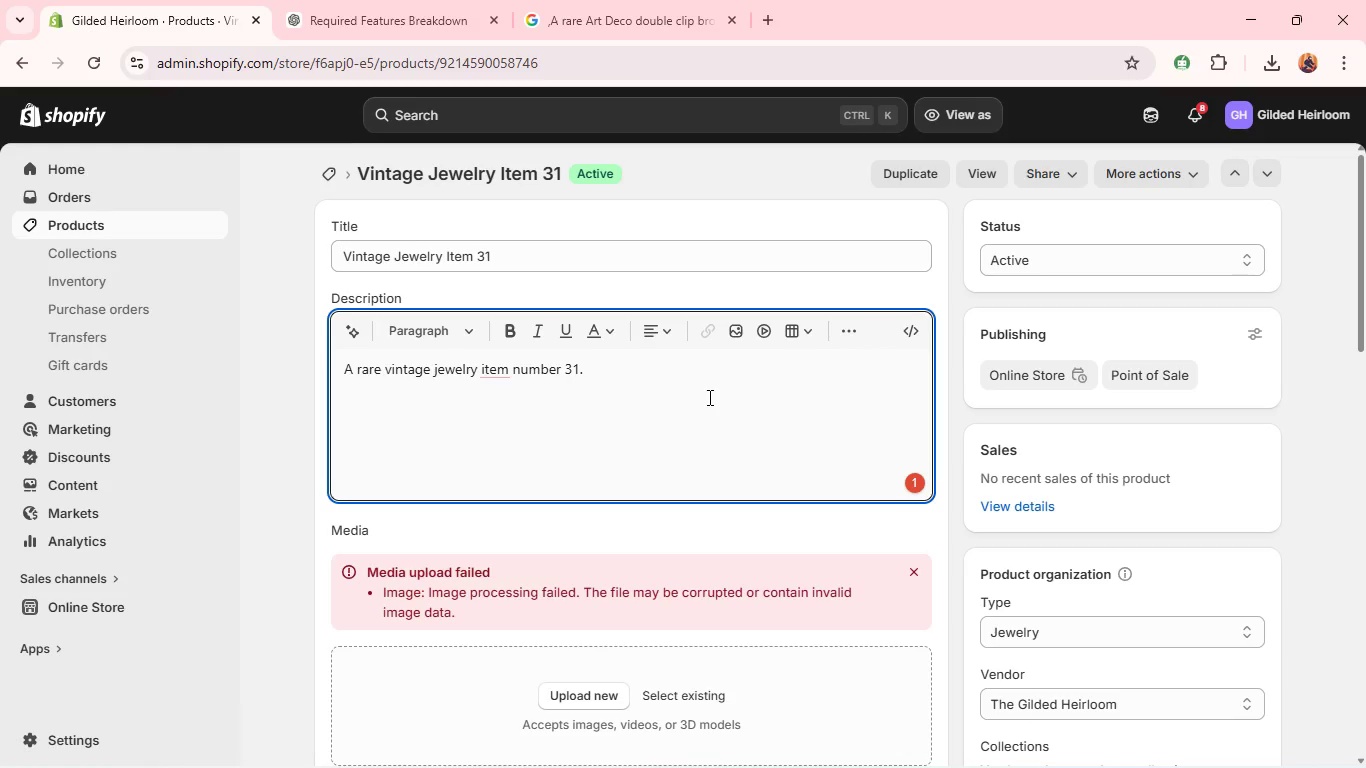 
key(Control+A)
 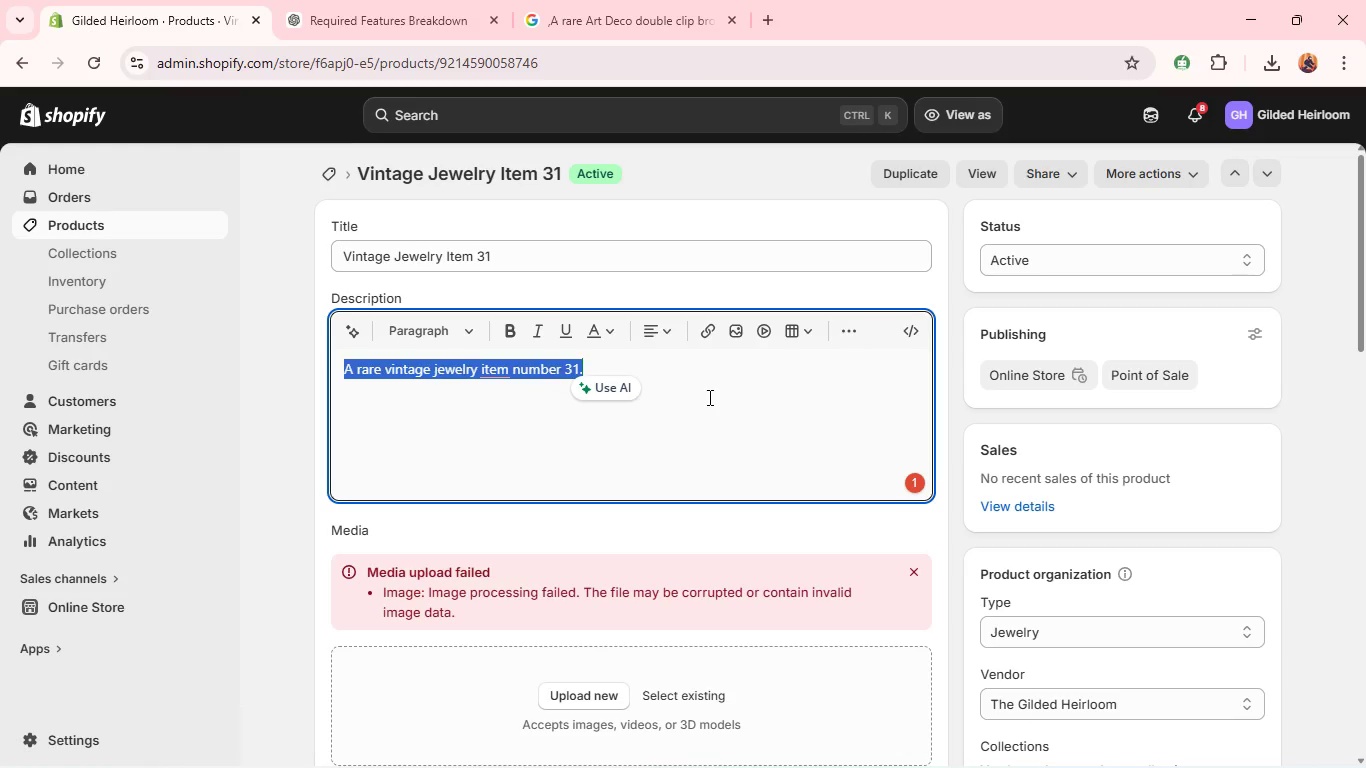 
key(Backspace)
 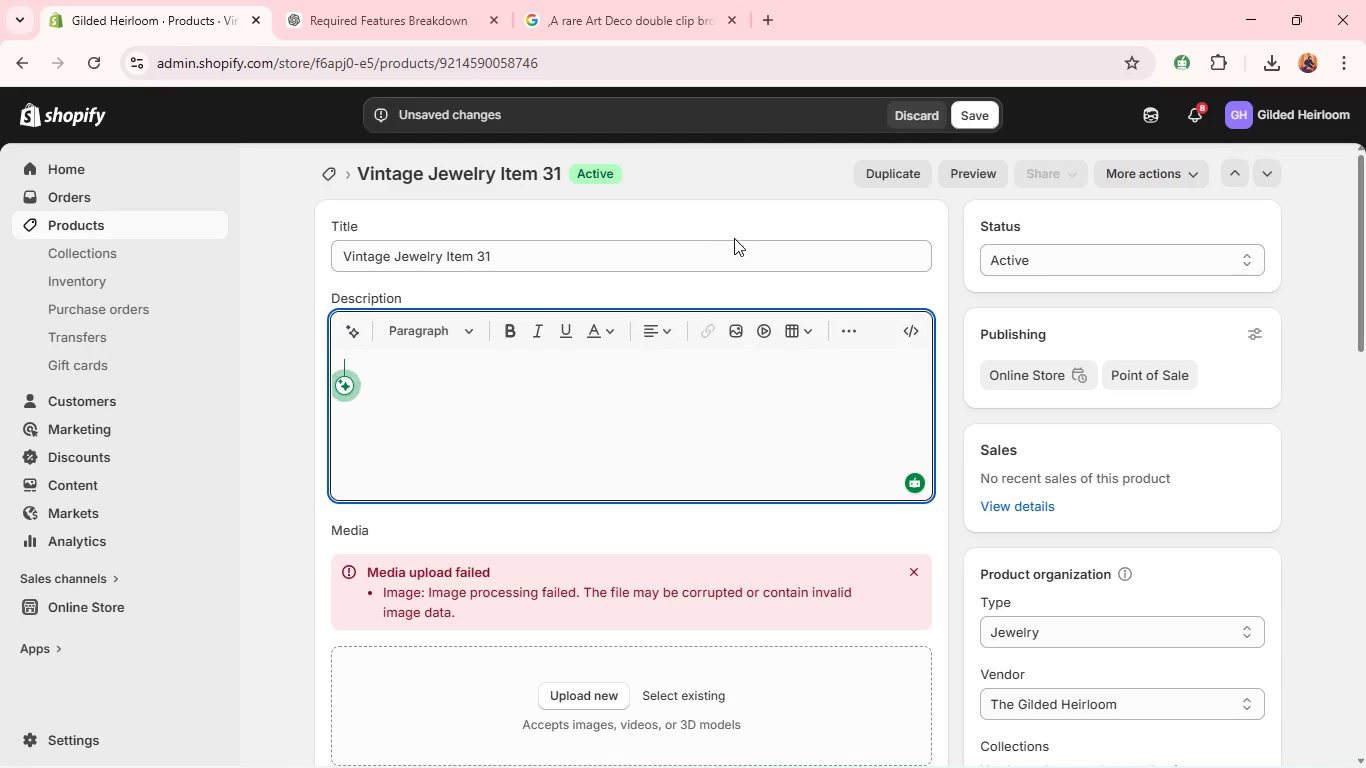 
left_click([735, 251])
 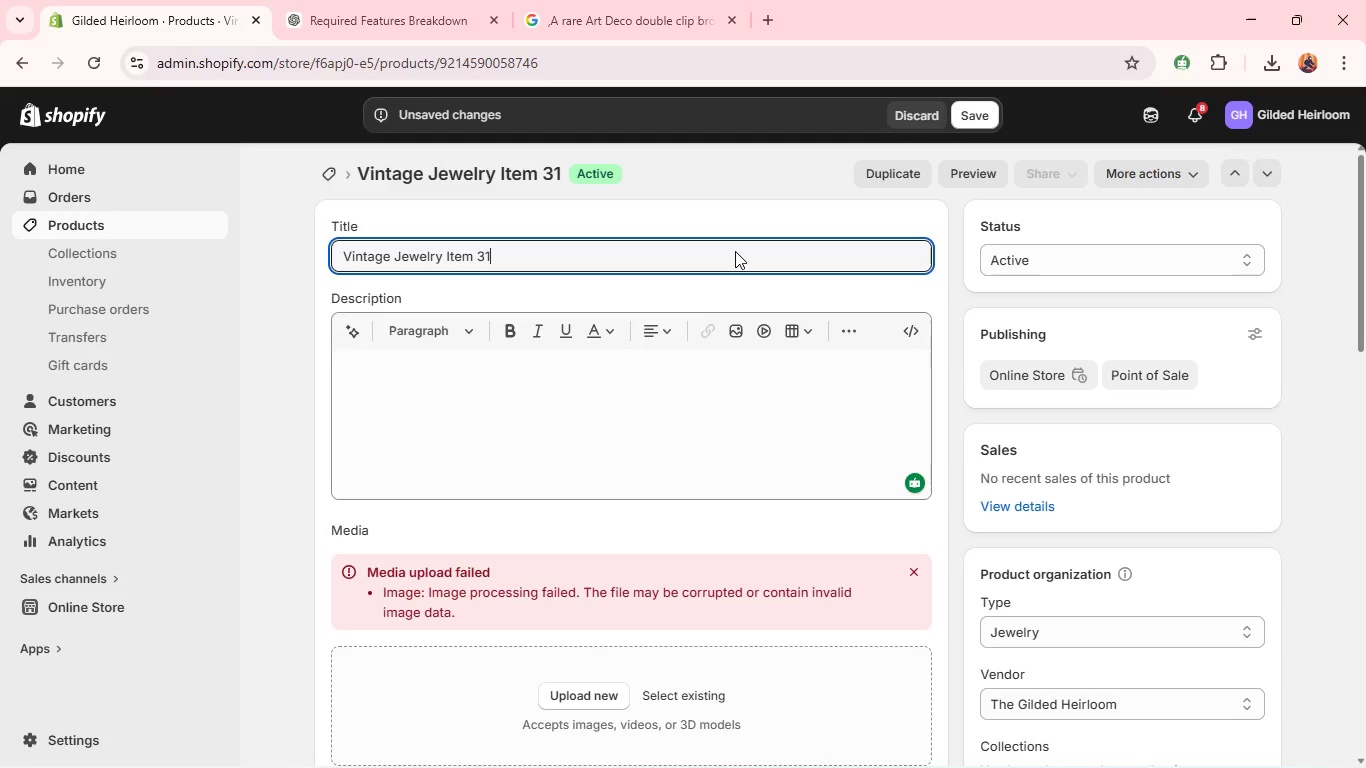 
key(Control+A)
 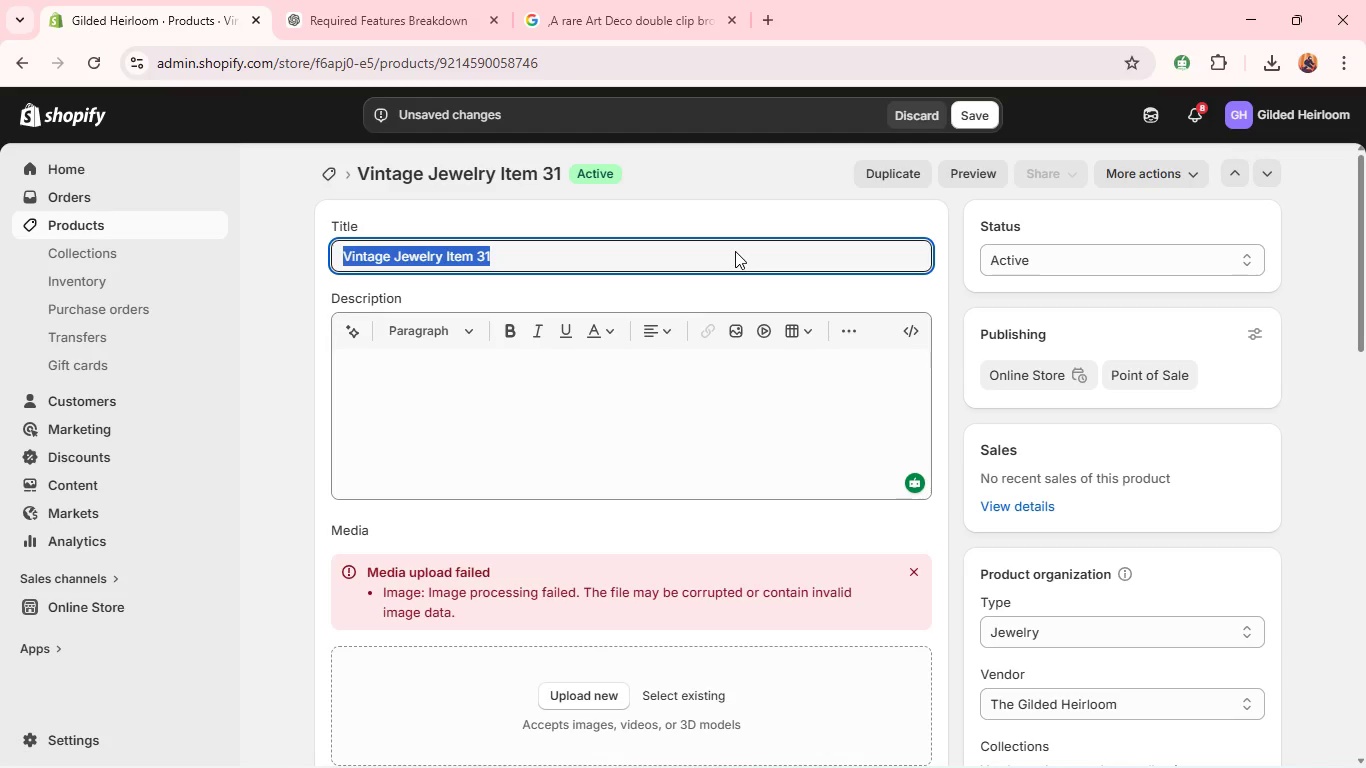 
key(Backspace)
 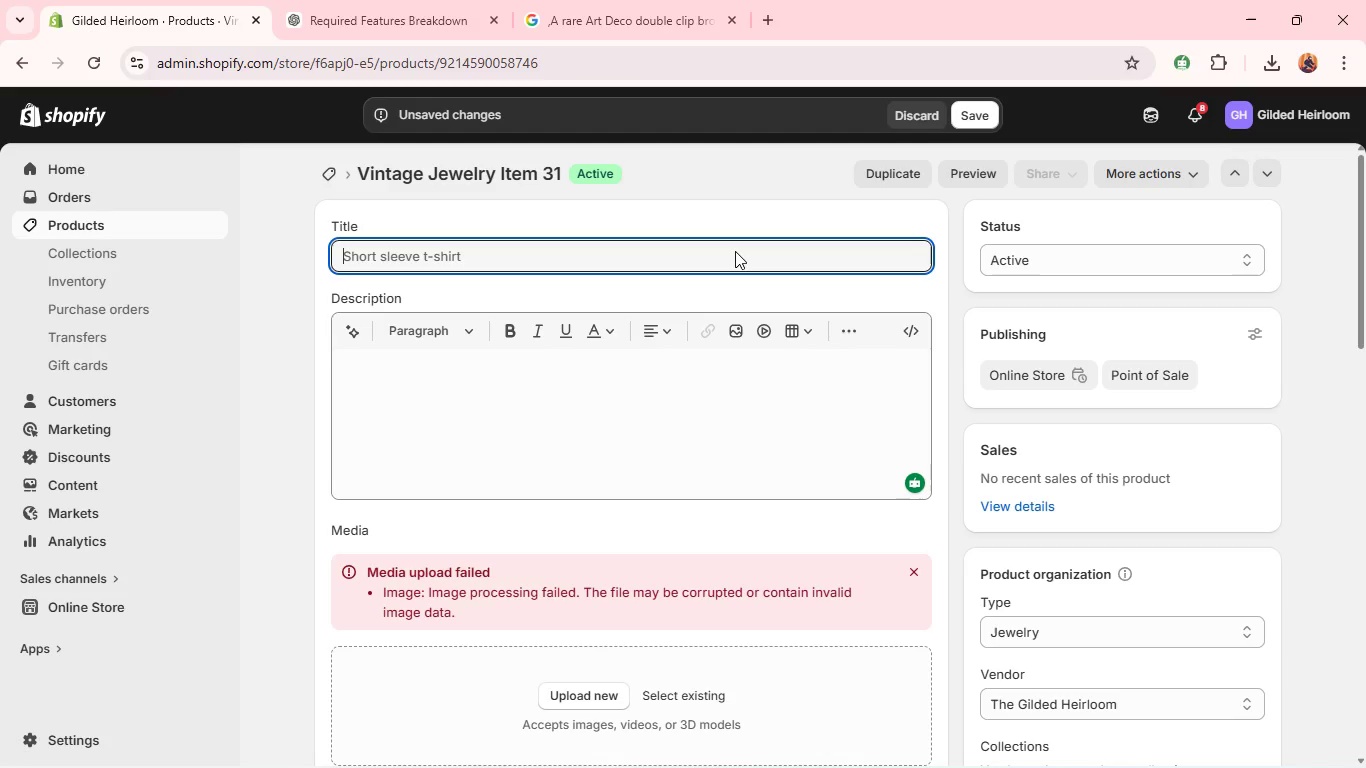 
wait(30.34)
 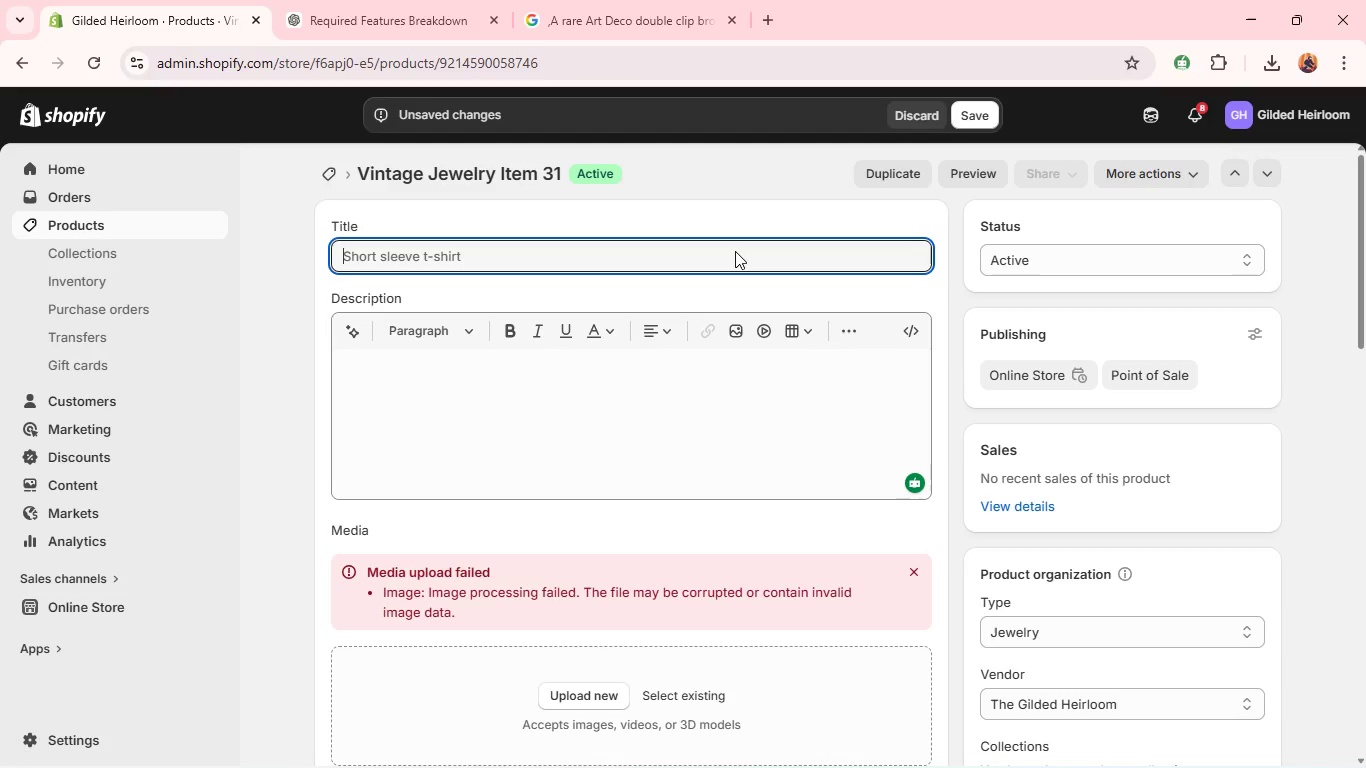 
type(Lavaliere Neckla)
 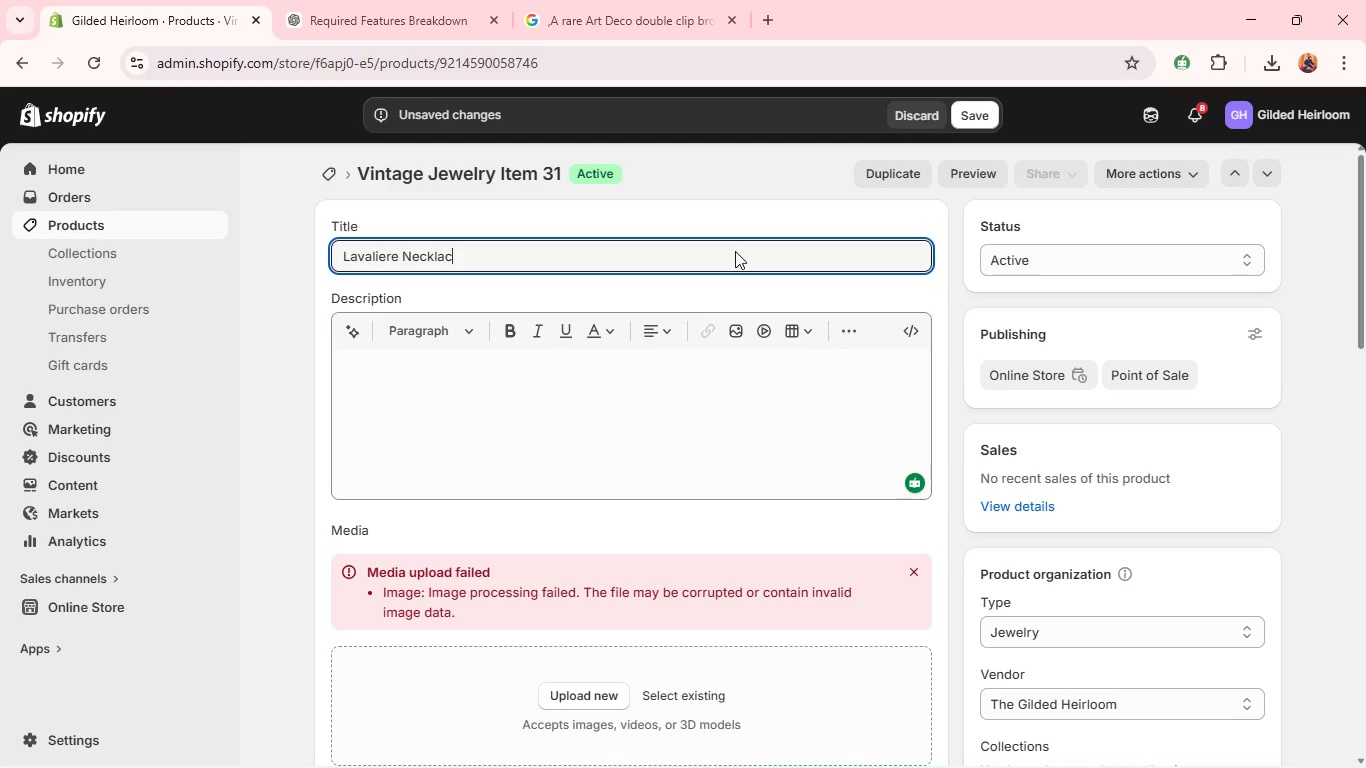 
 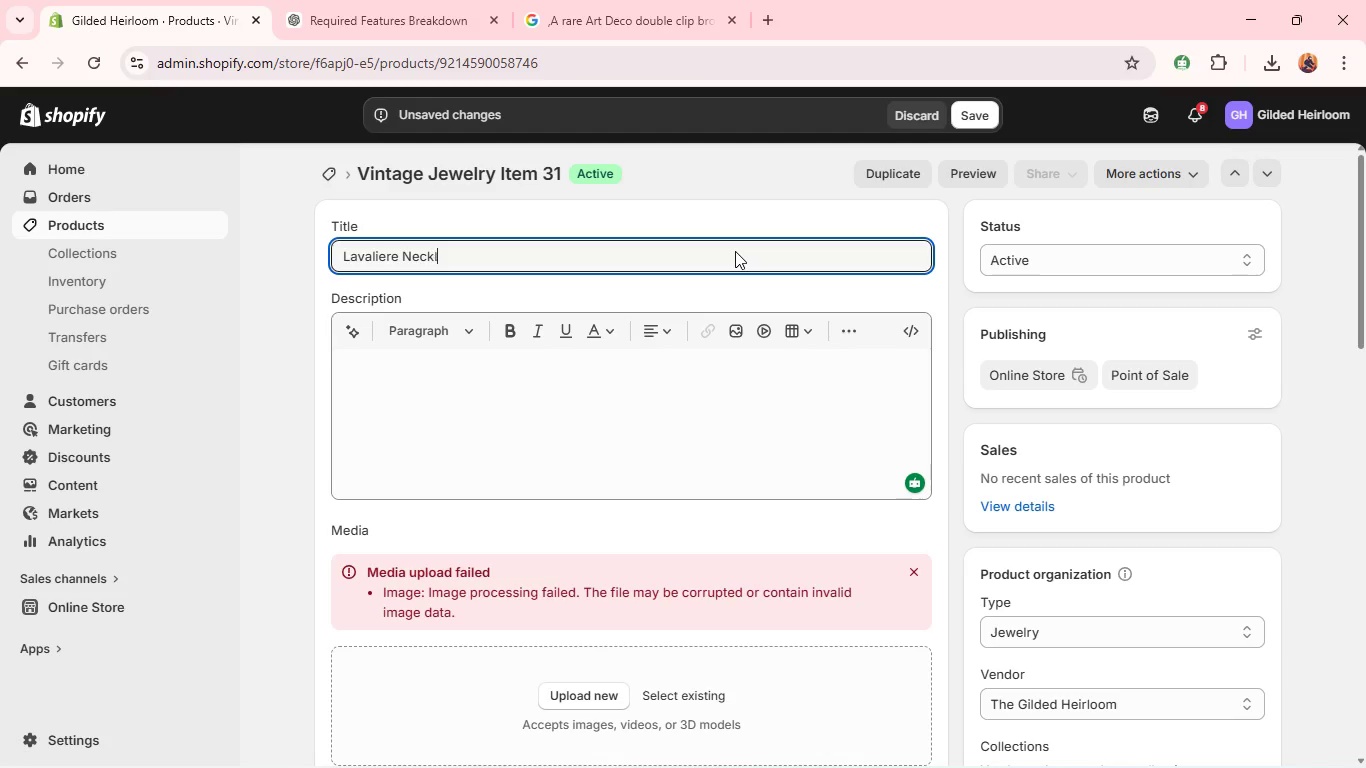 
type(ce)
 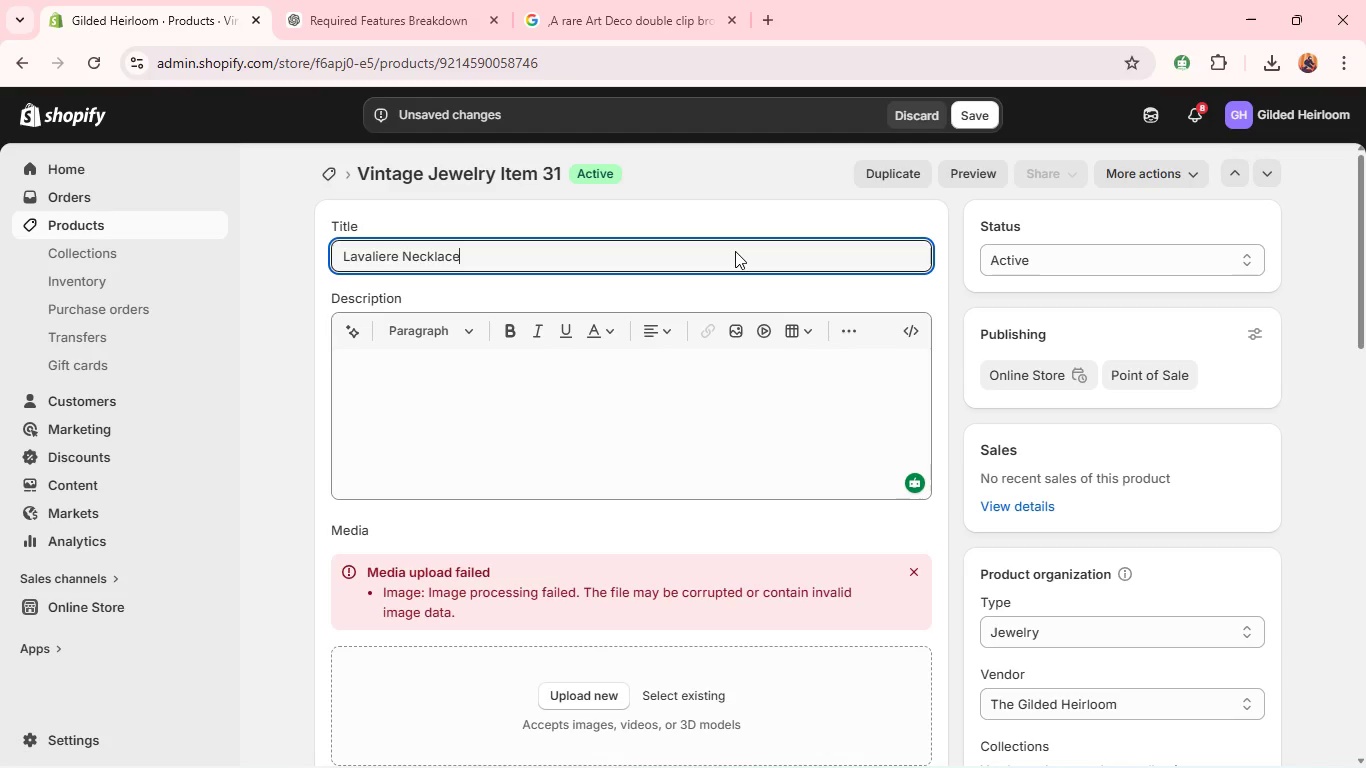 
key(Control+A)
 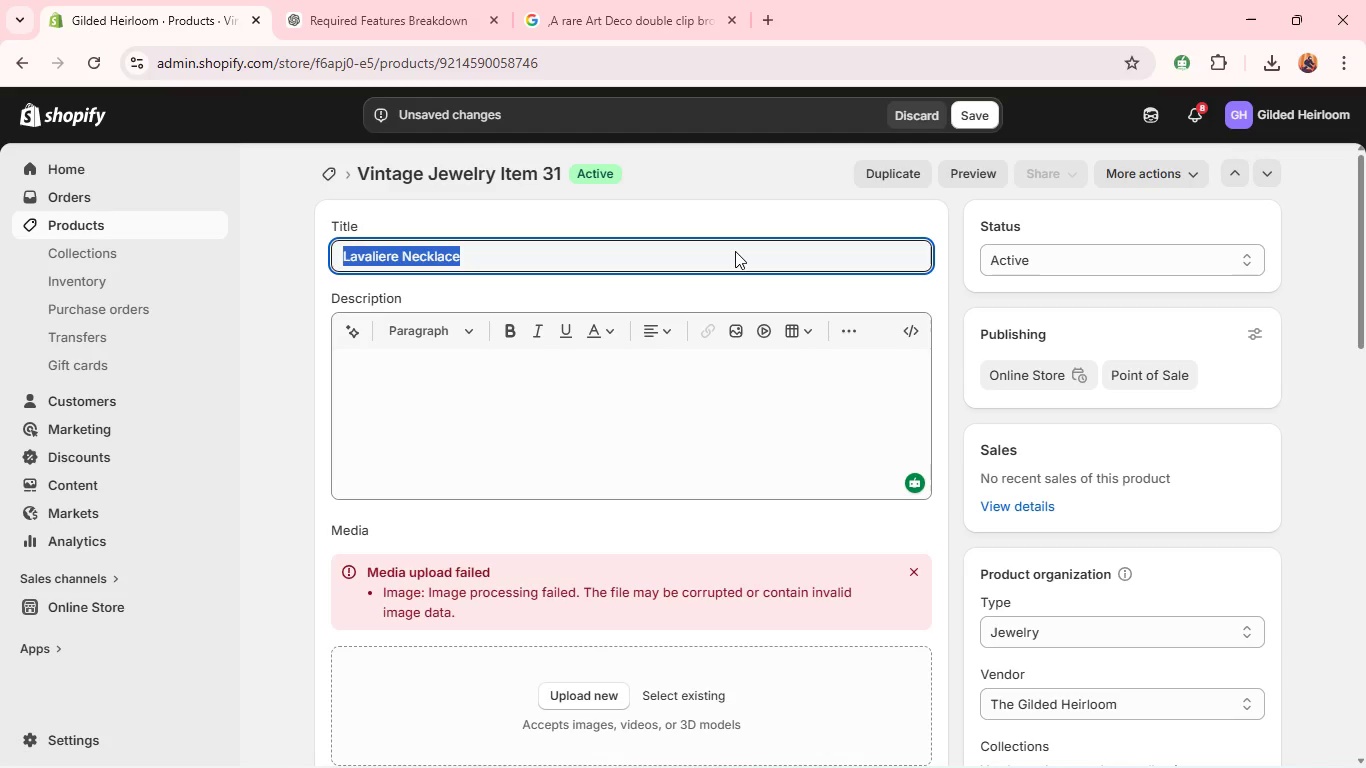 
key(Control+C)
 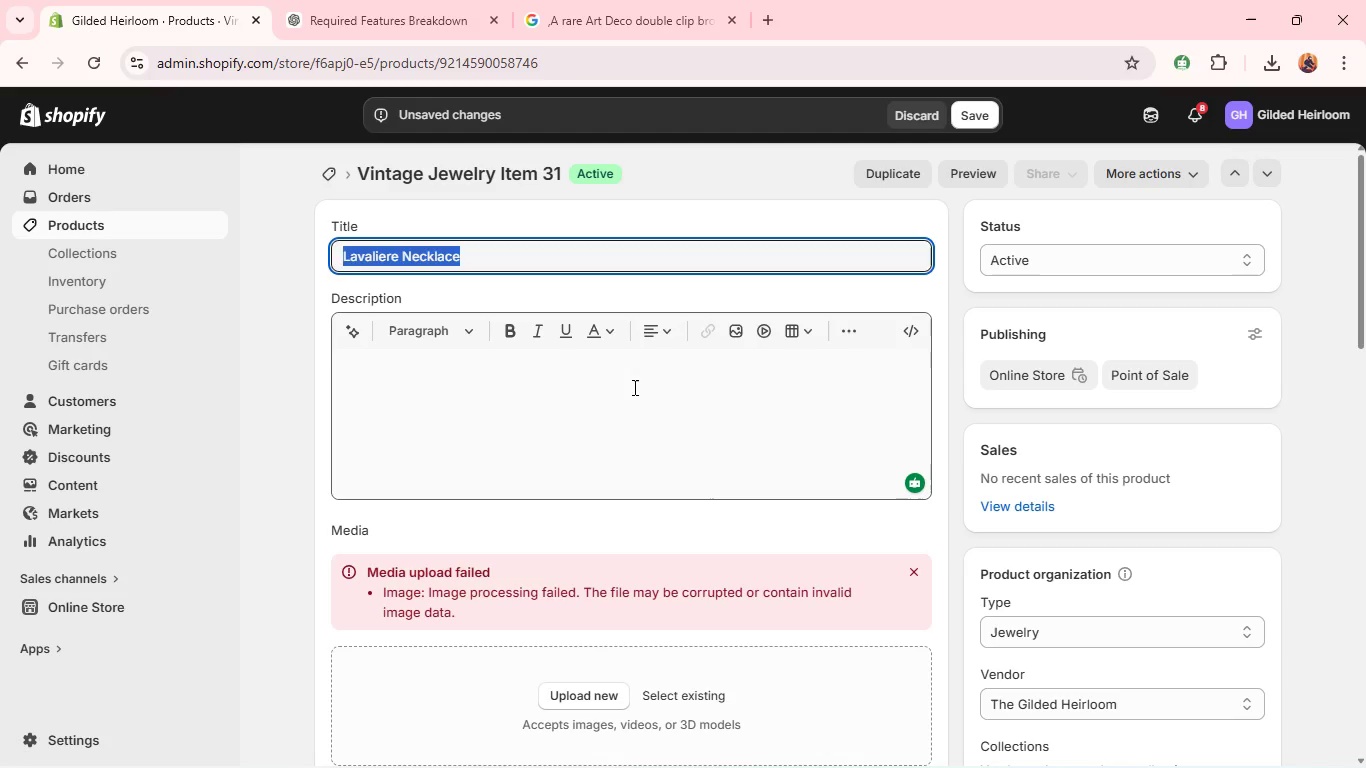 
left_click([633, 387])
 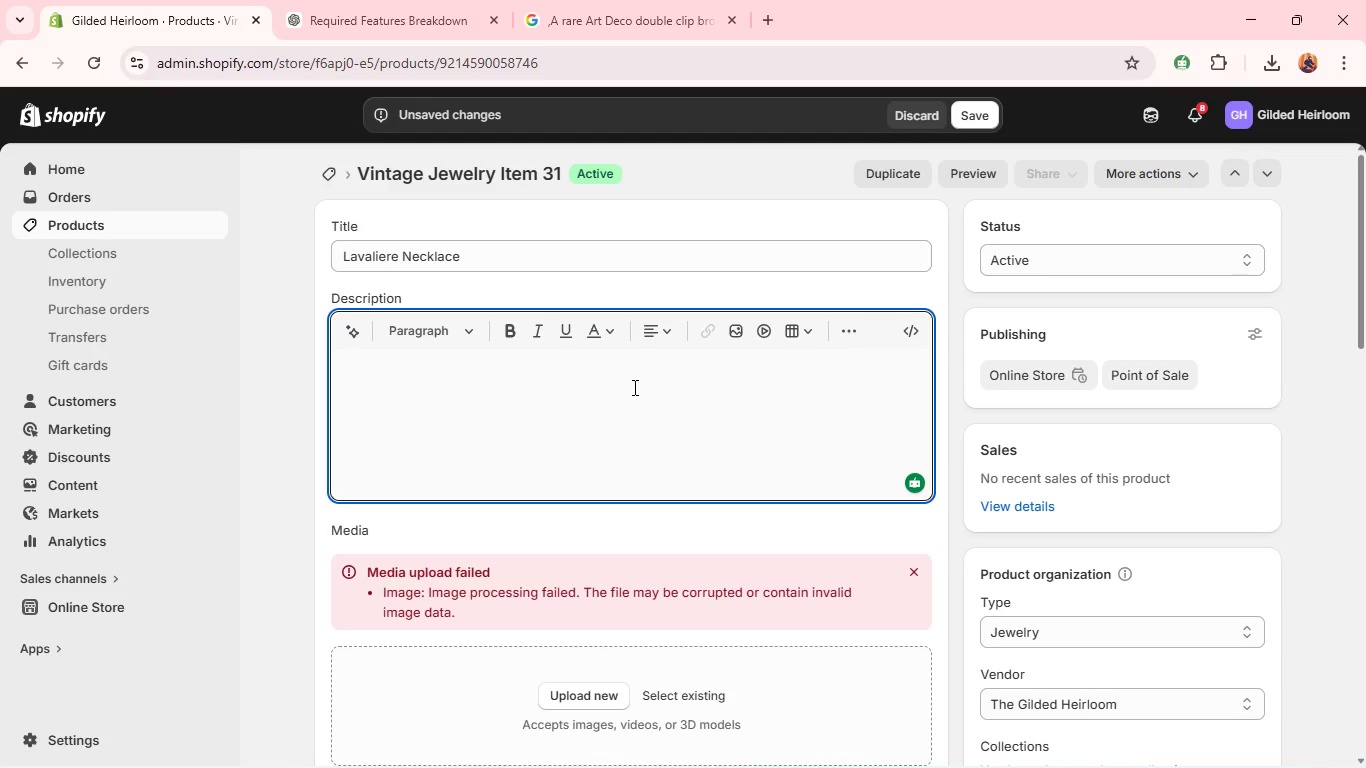 
key(Control+V)
 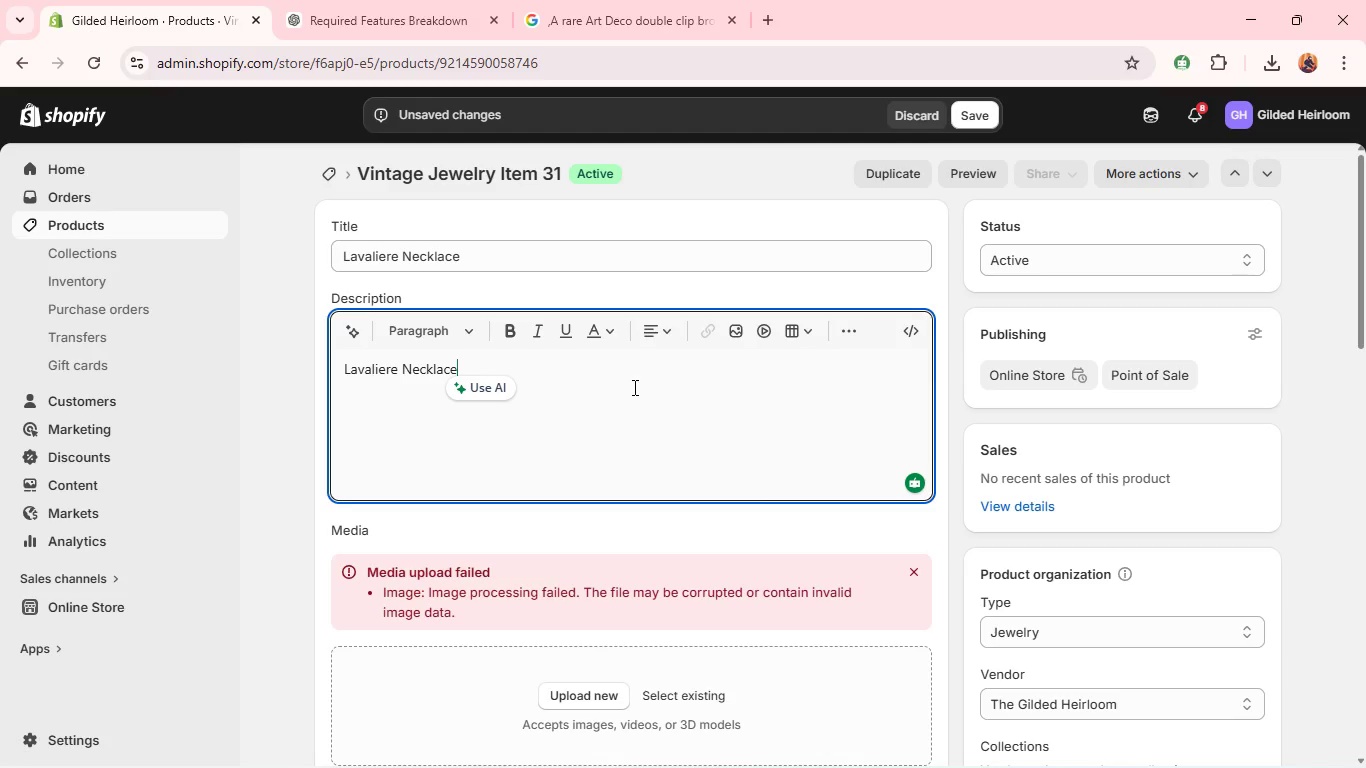 
wait(15.84)
 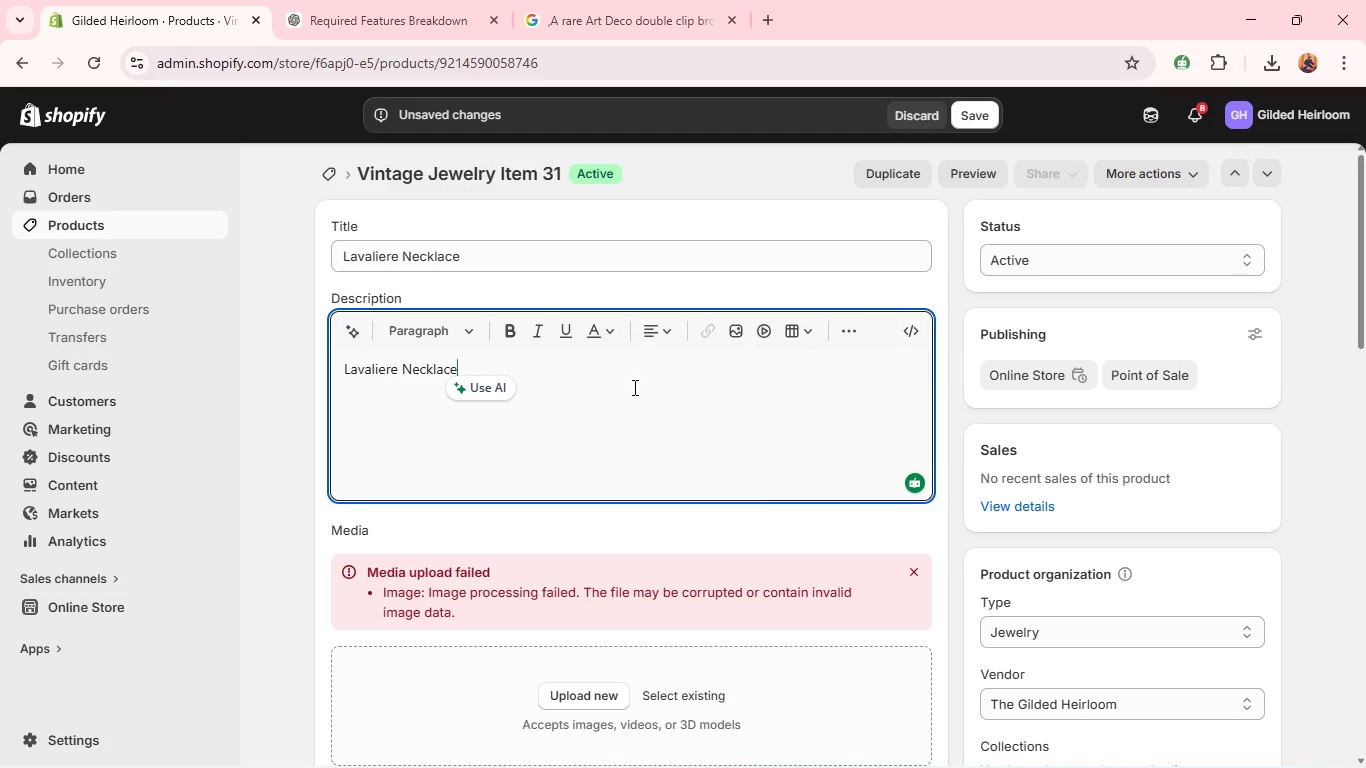 
key(Control+A)
 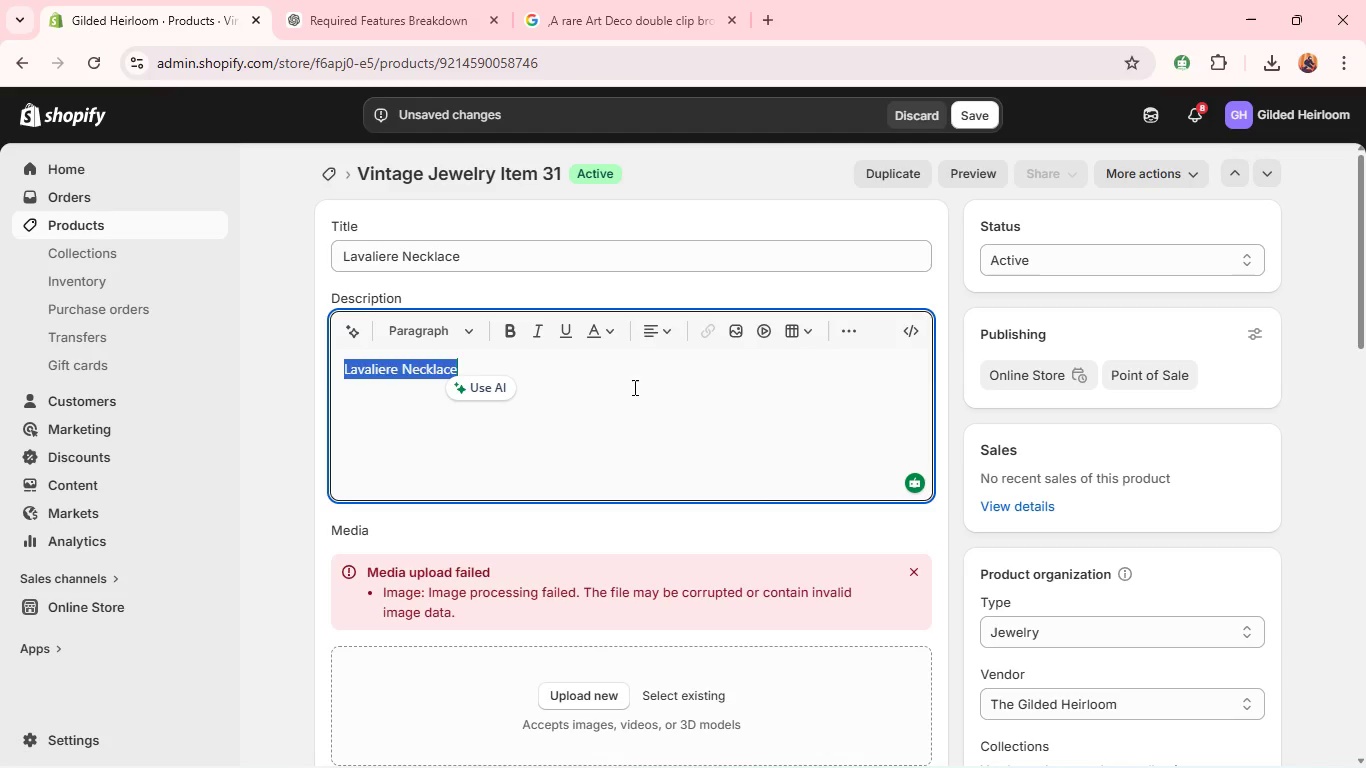 
key(Backspace)
 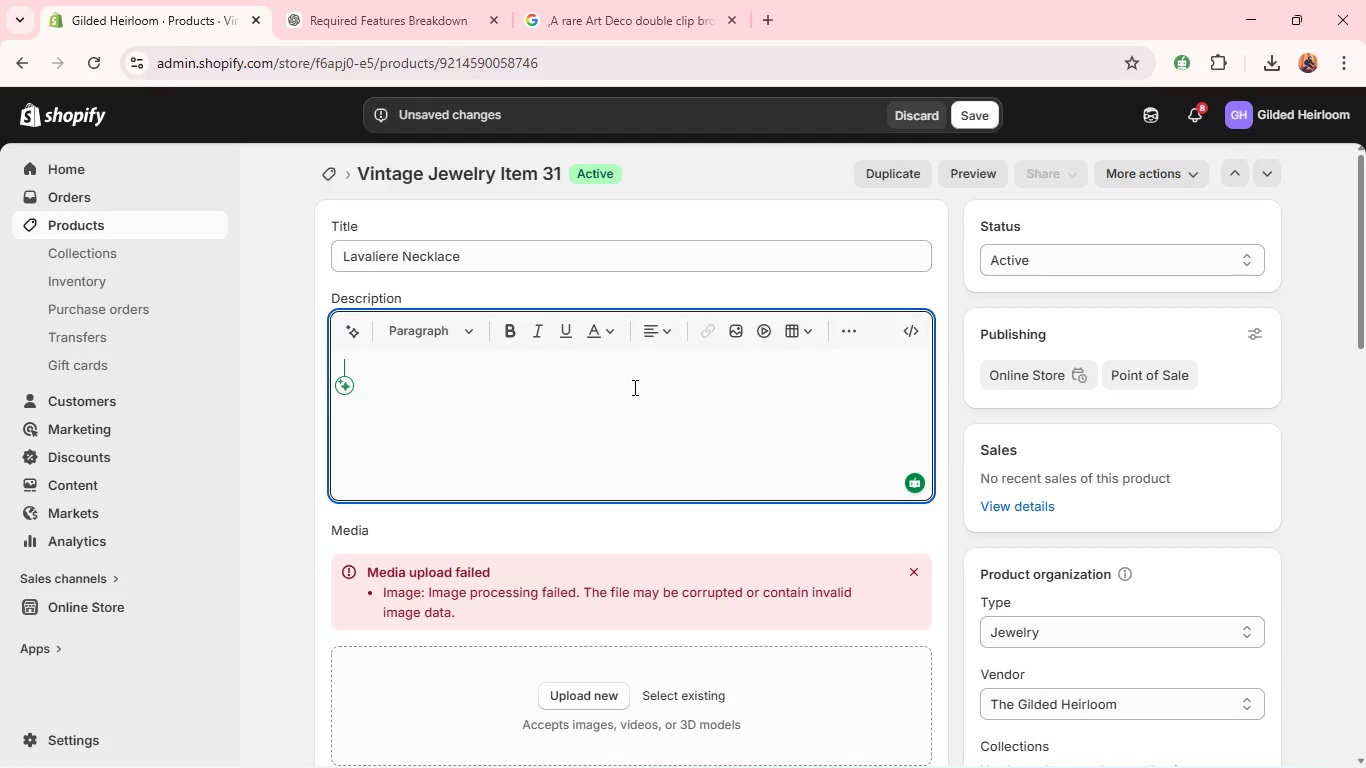 
key(Alt+Tab)
 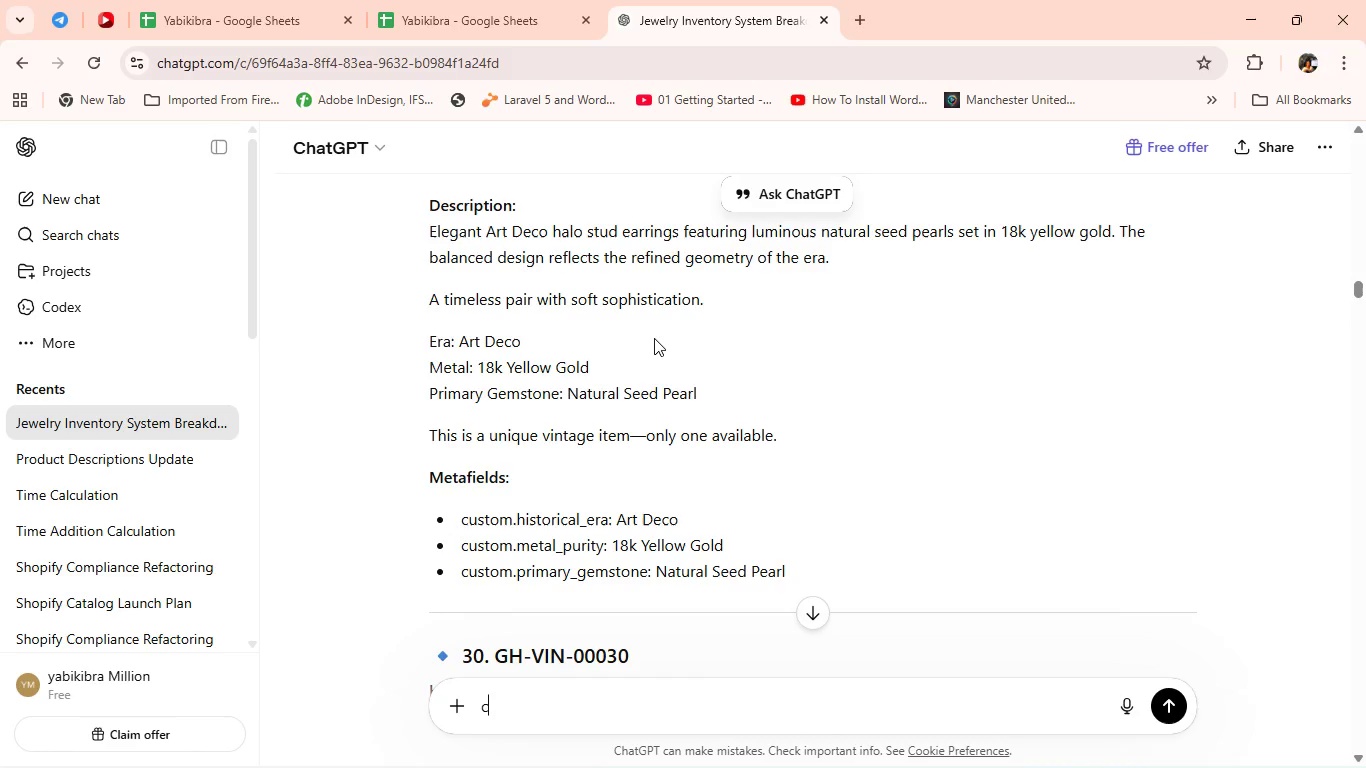 
scroll: coordinate [654, 337], scroll_direction: down, amount: 7.0
 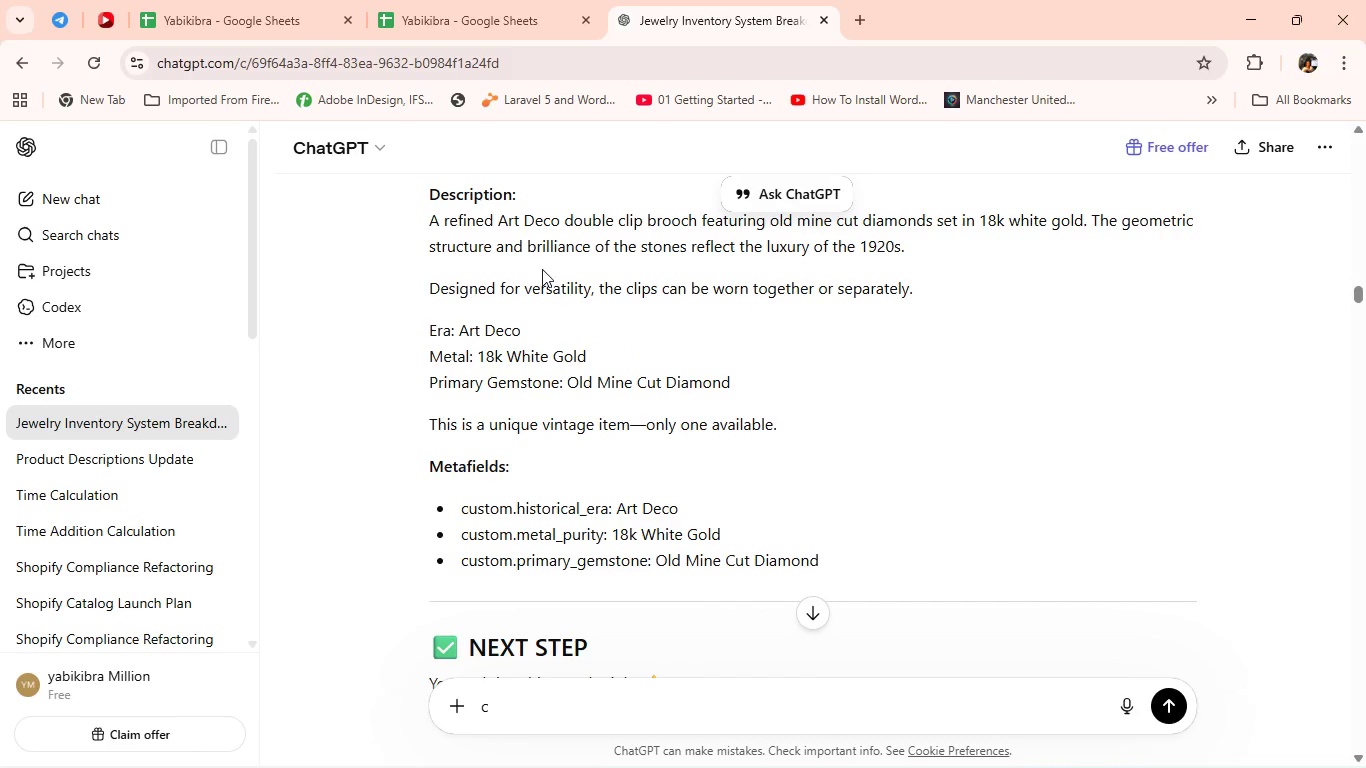 
scroll: coordinate [542, 269], scroll_direction: none, amount: 0.0
 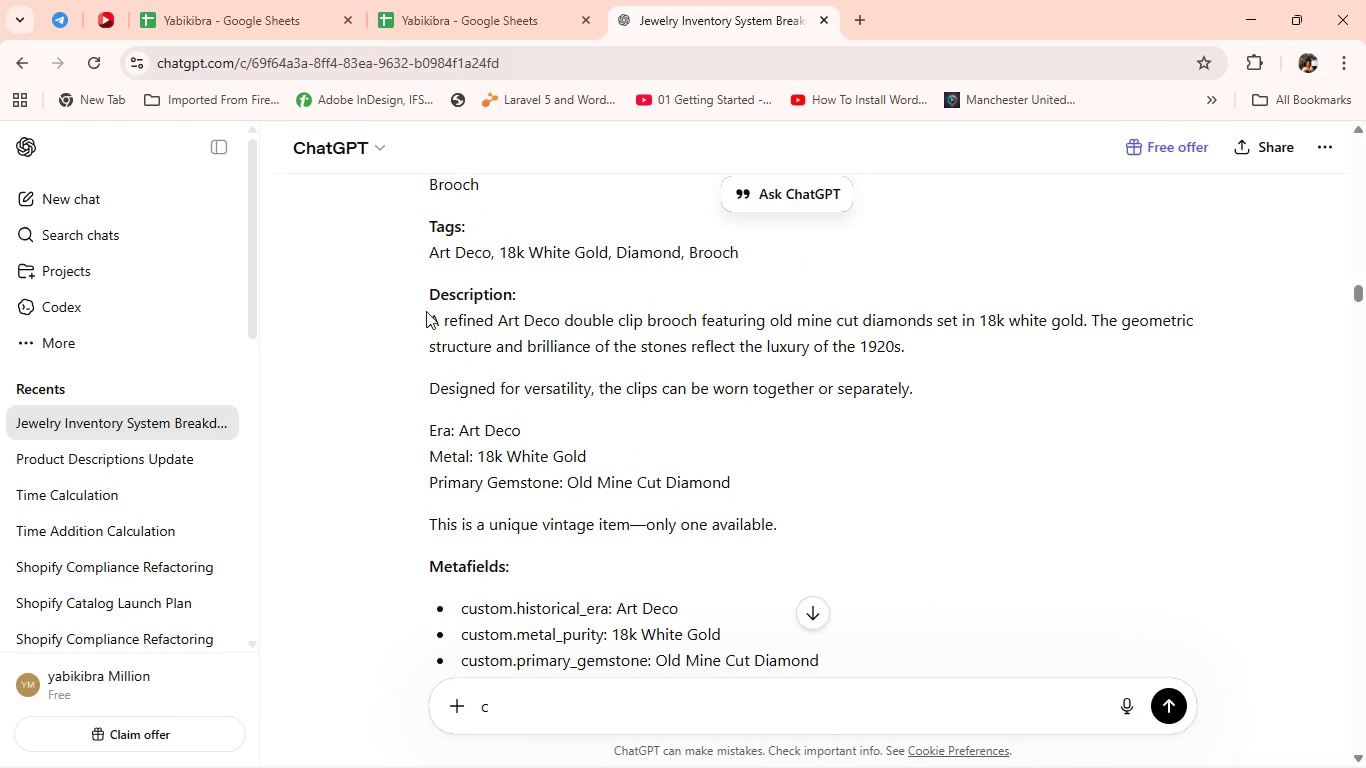 
left_click_drag(start_coordinate=[426, 311], to_coordinate=[822, 526])
 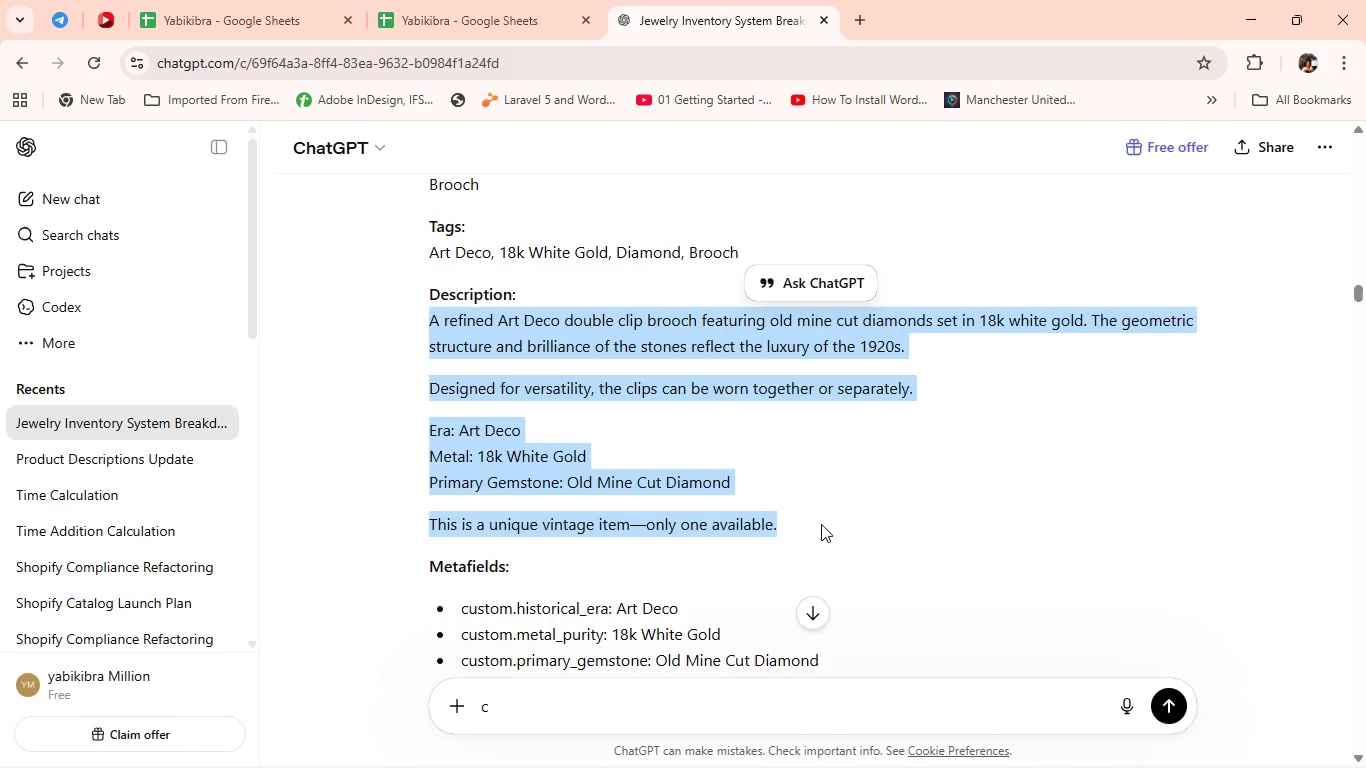 
key(Control+C)
 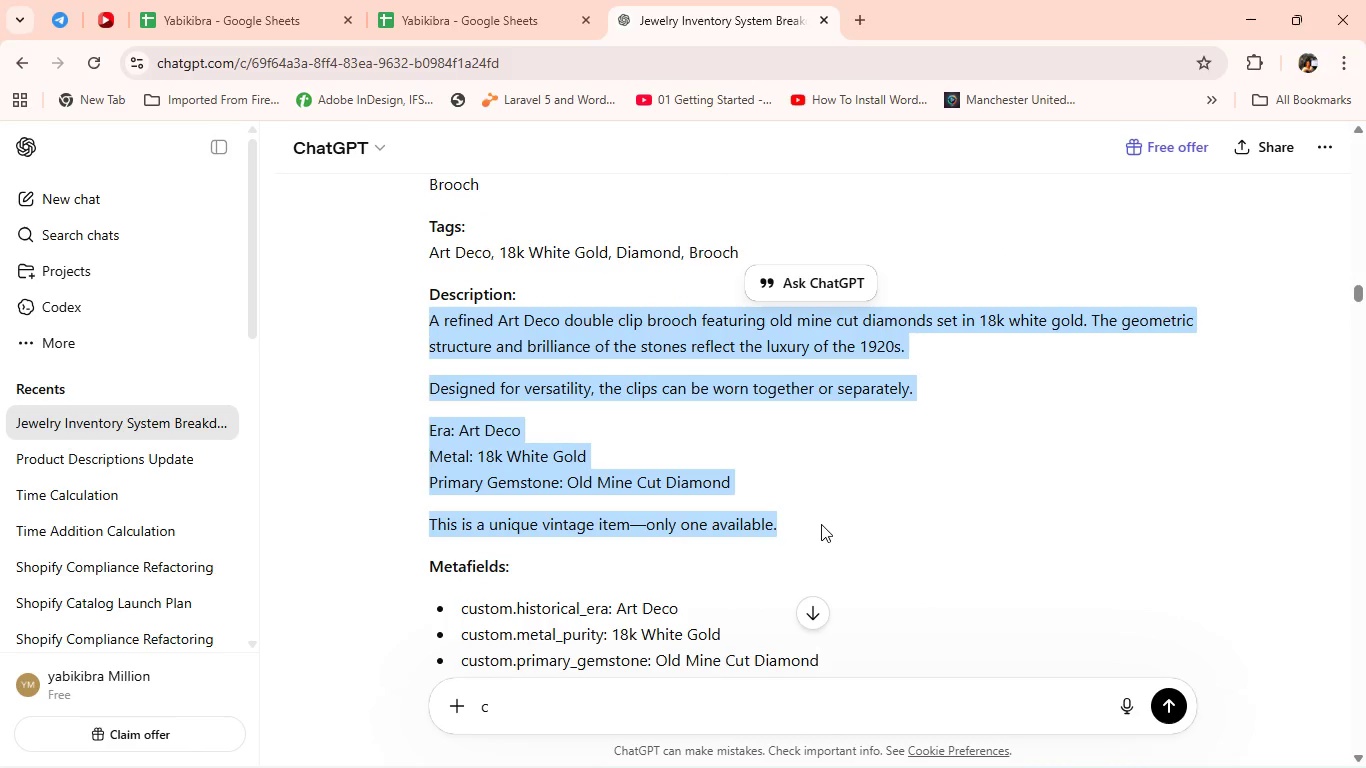 
key(Alt+Tab)
 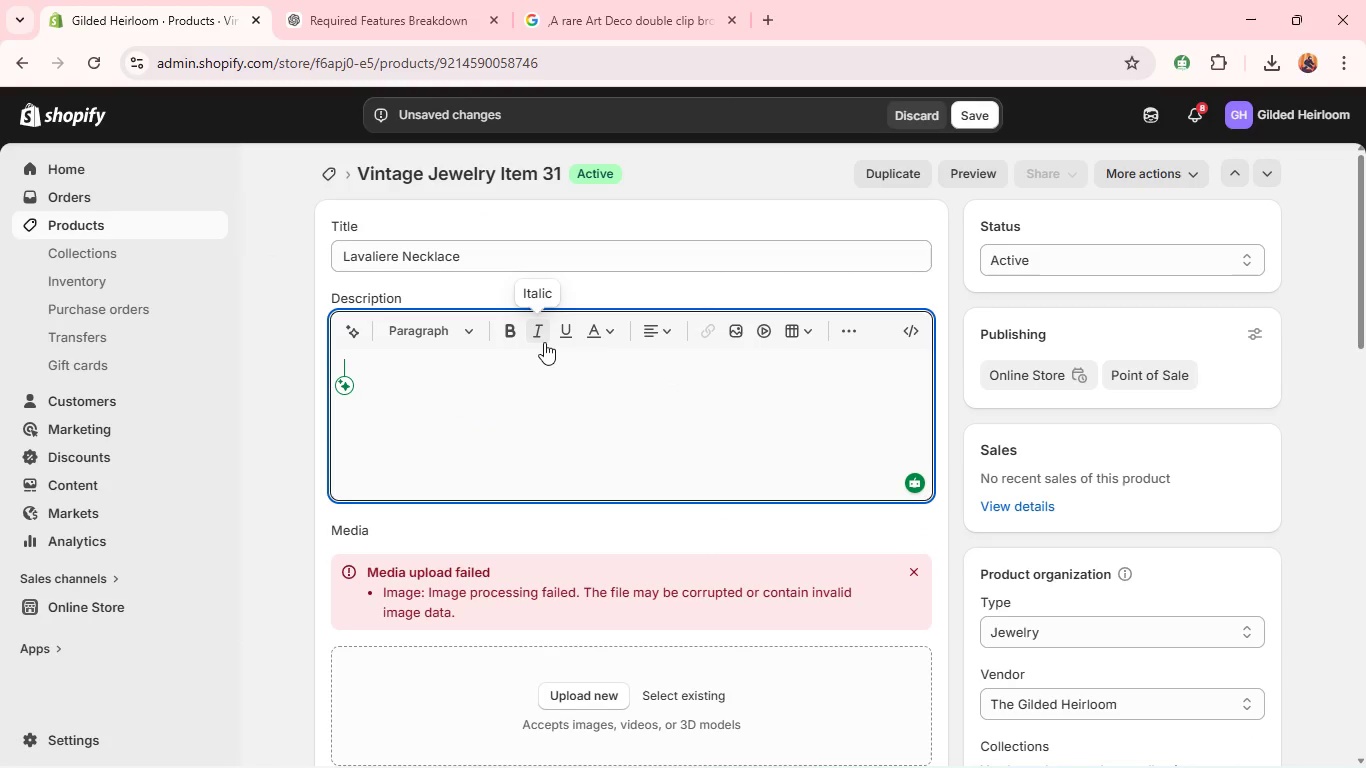 
scroll: coordinate [451, 256], scroll_direction: down, amount: 1.0
 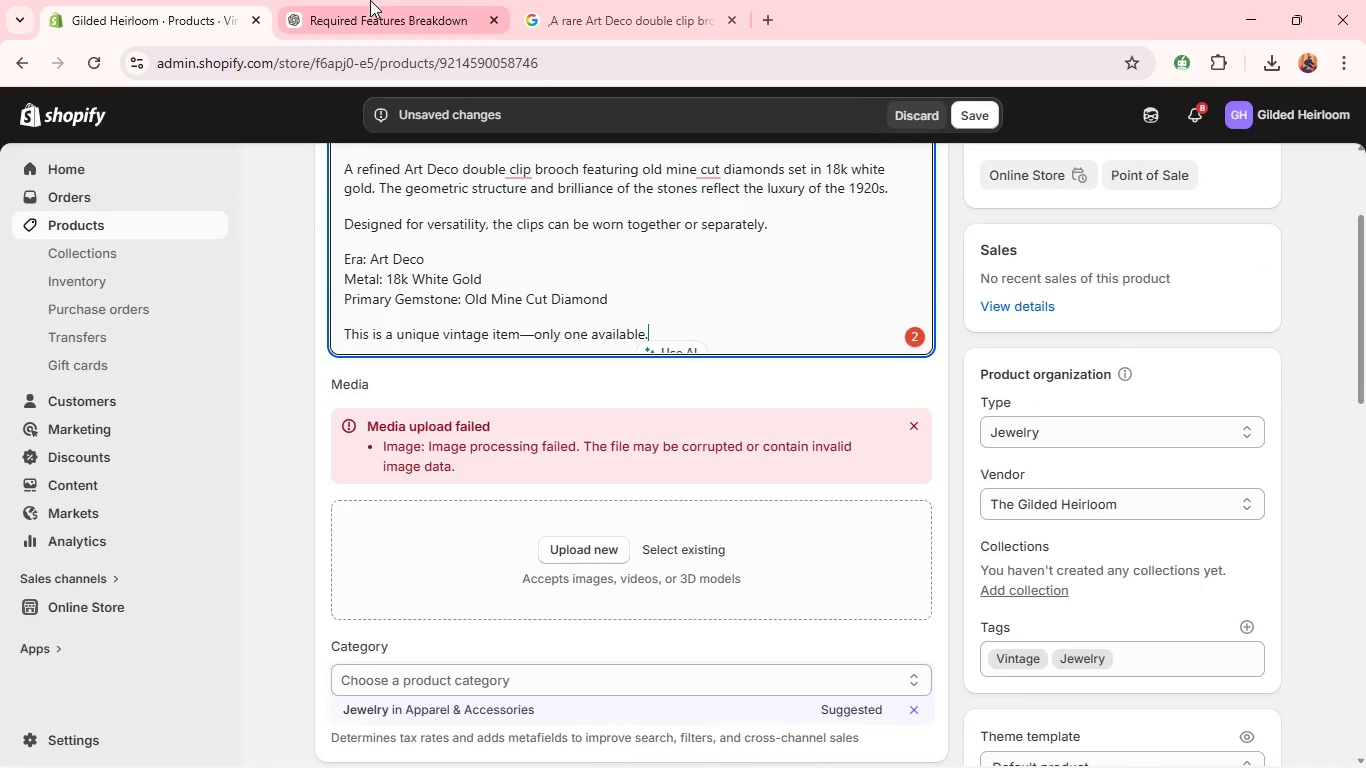 
key(Control+V)
 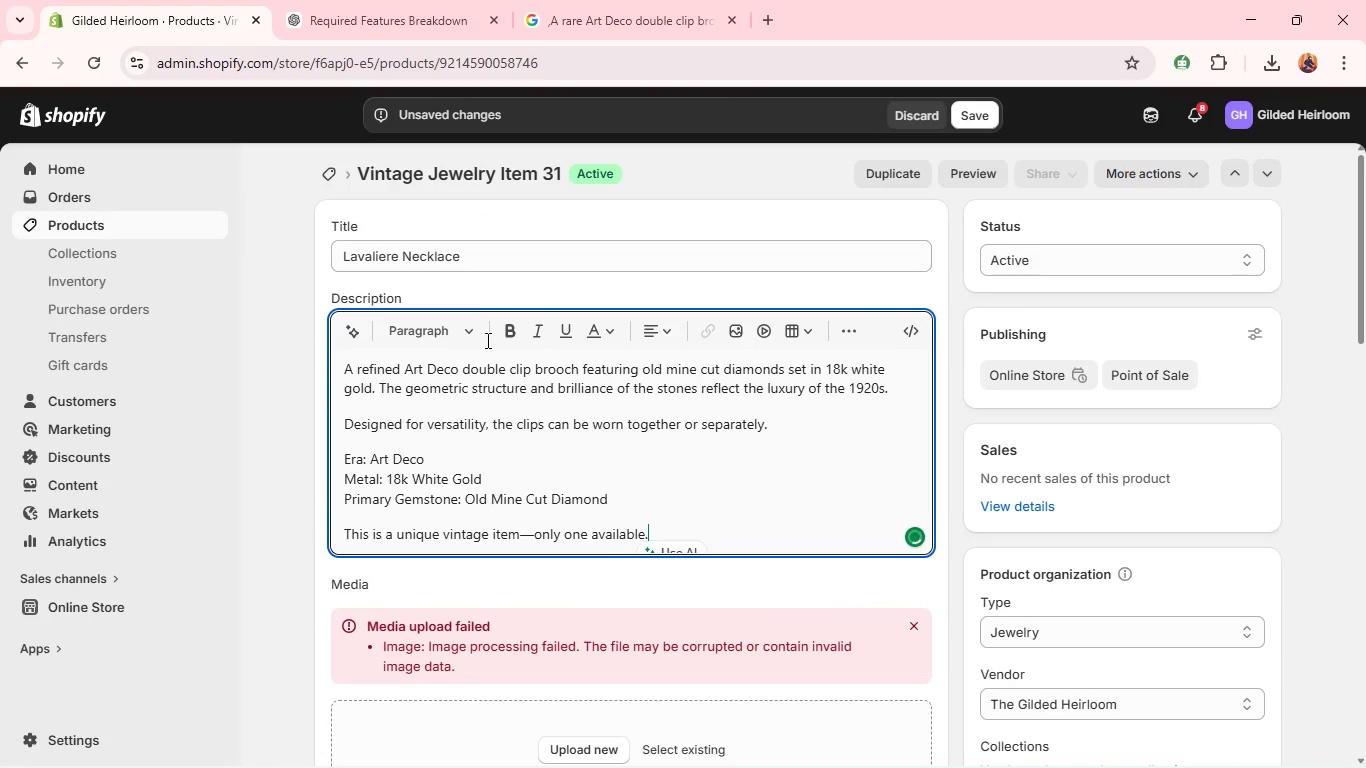 
scroll: coordinate [711, 565], scroll_direction: down, amount: 1.0
 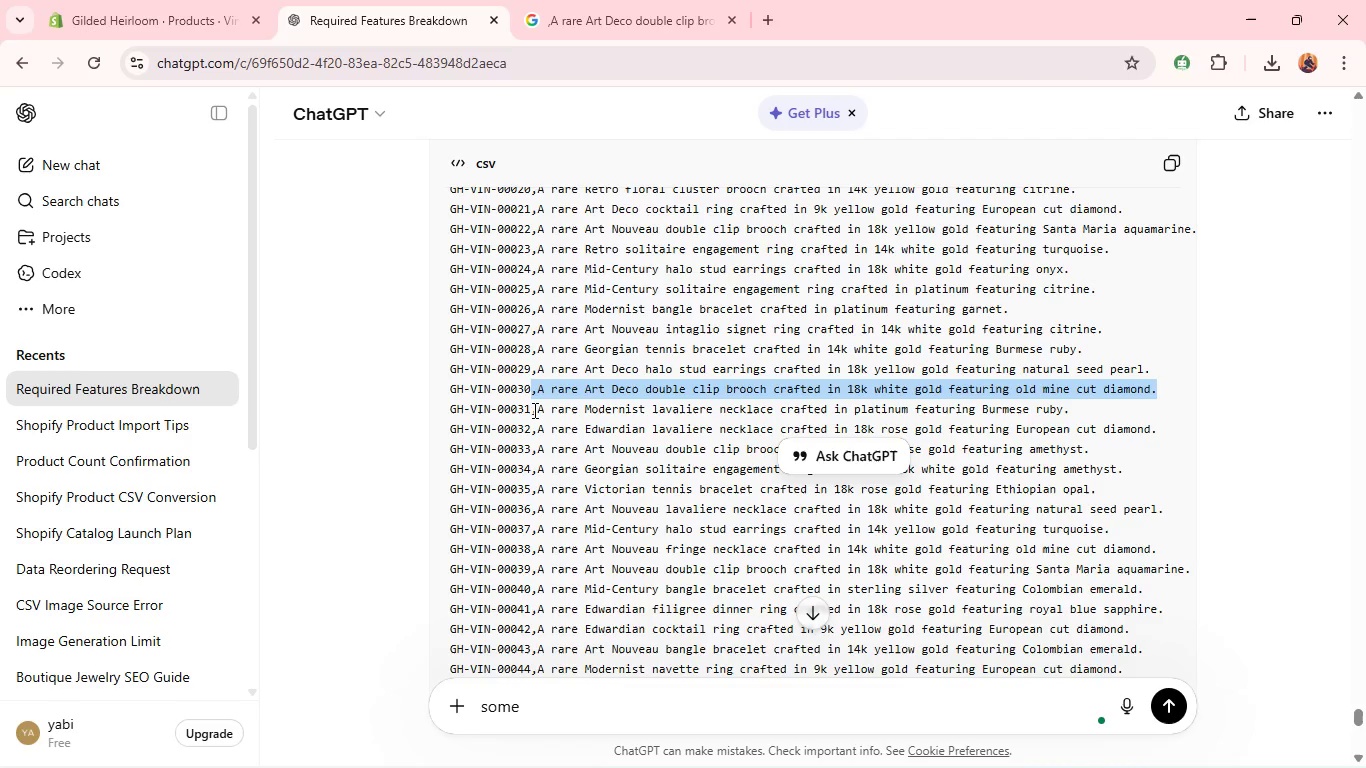 
left_click([370, 0])
 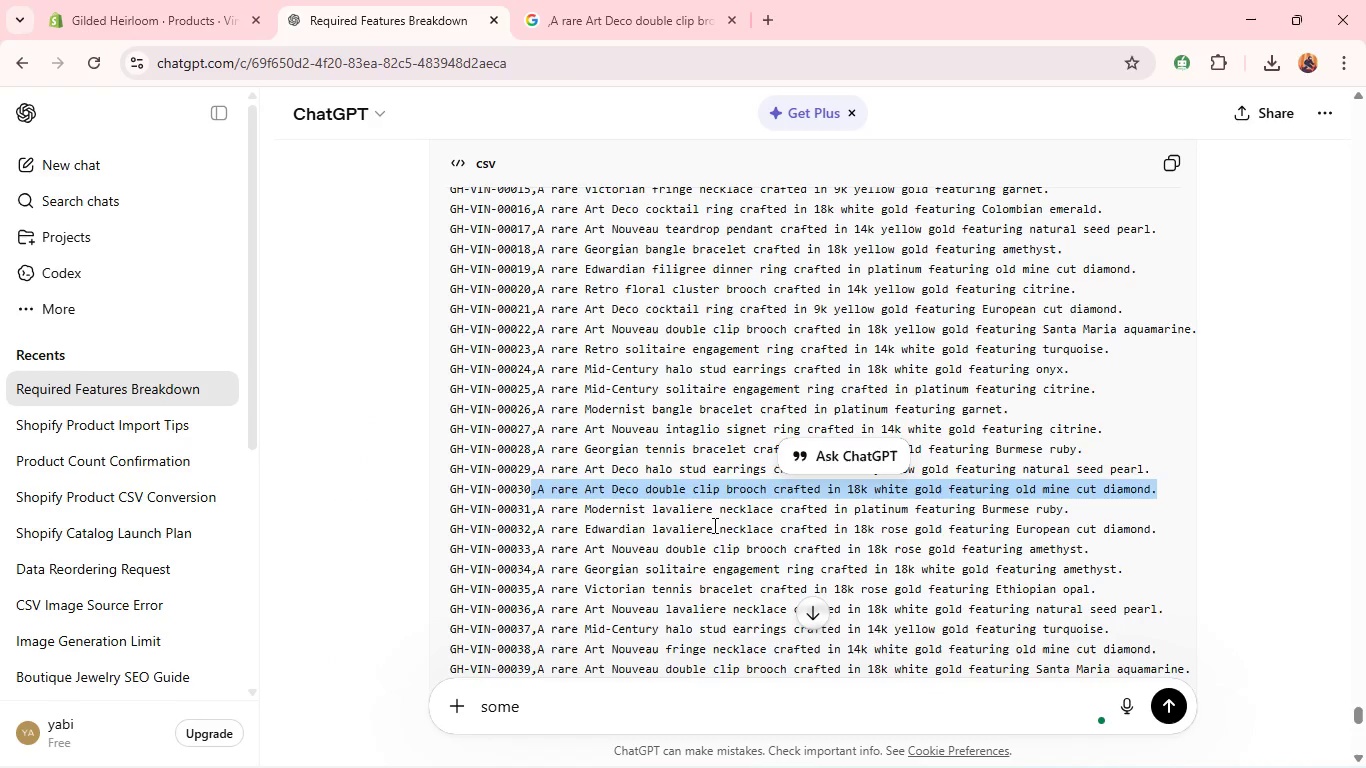 
left_click_drag(start_coordinate=[535, 411], to_coordinate=[1127, 408])
 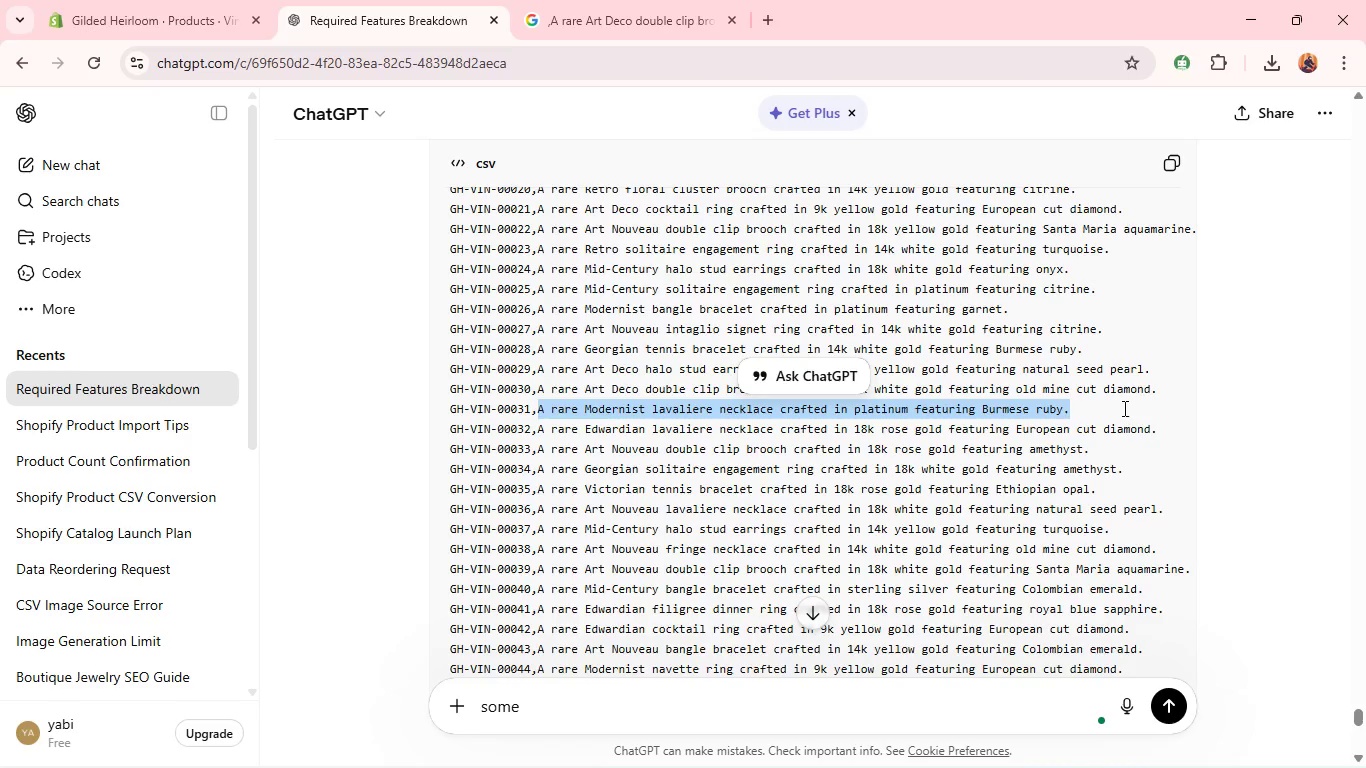 
key(Control+C)
 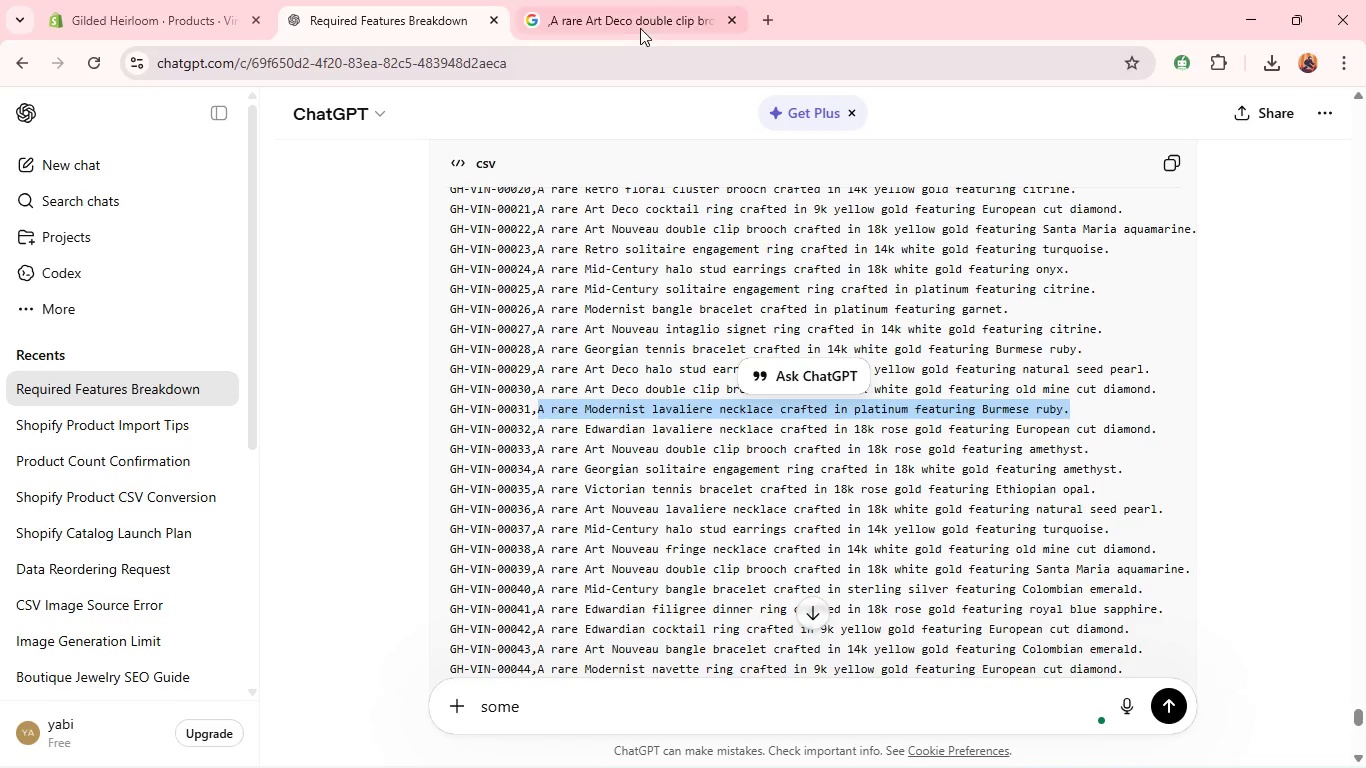 
left_click([642, 24])
 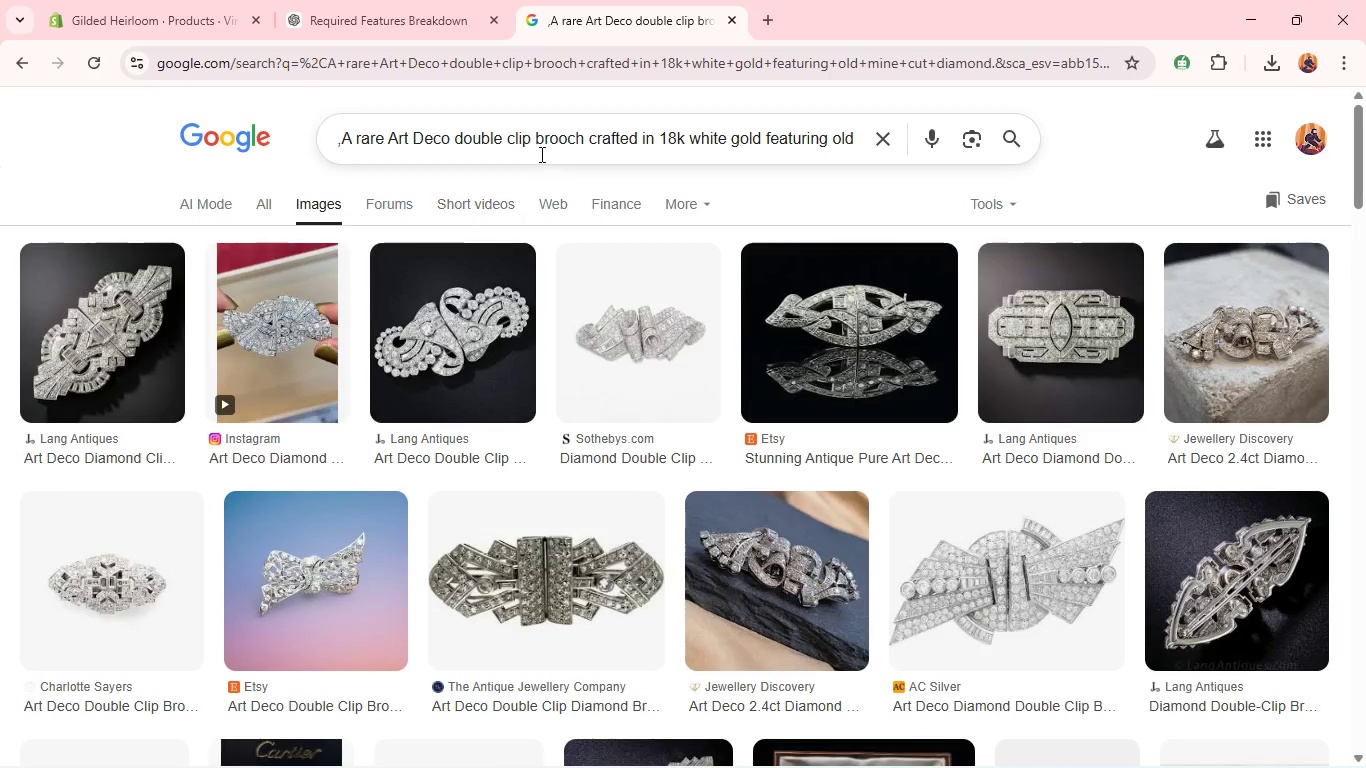 
left_click([541, 153])
 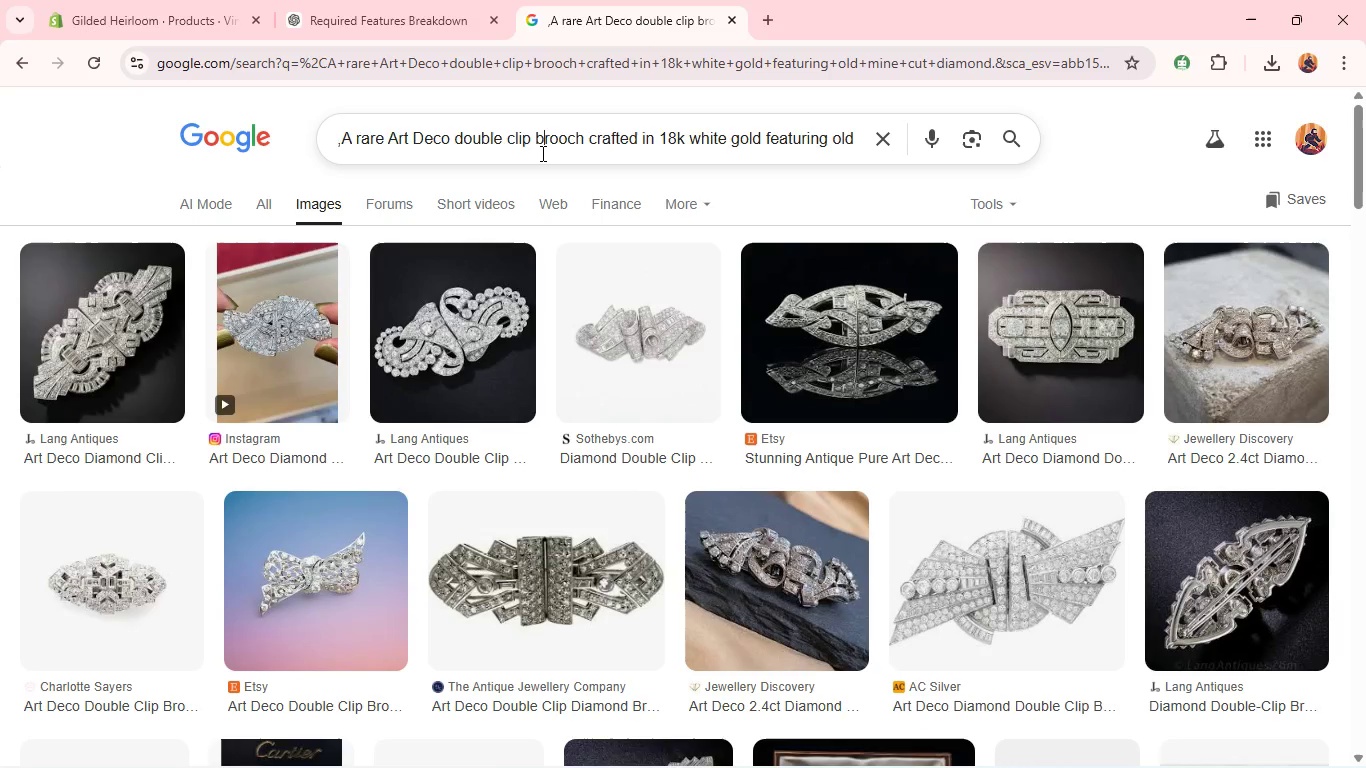 
key(Control+A)
 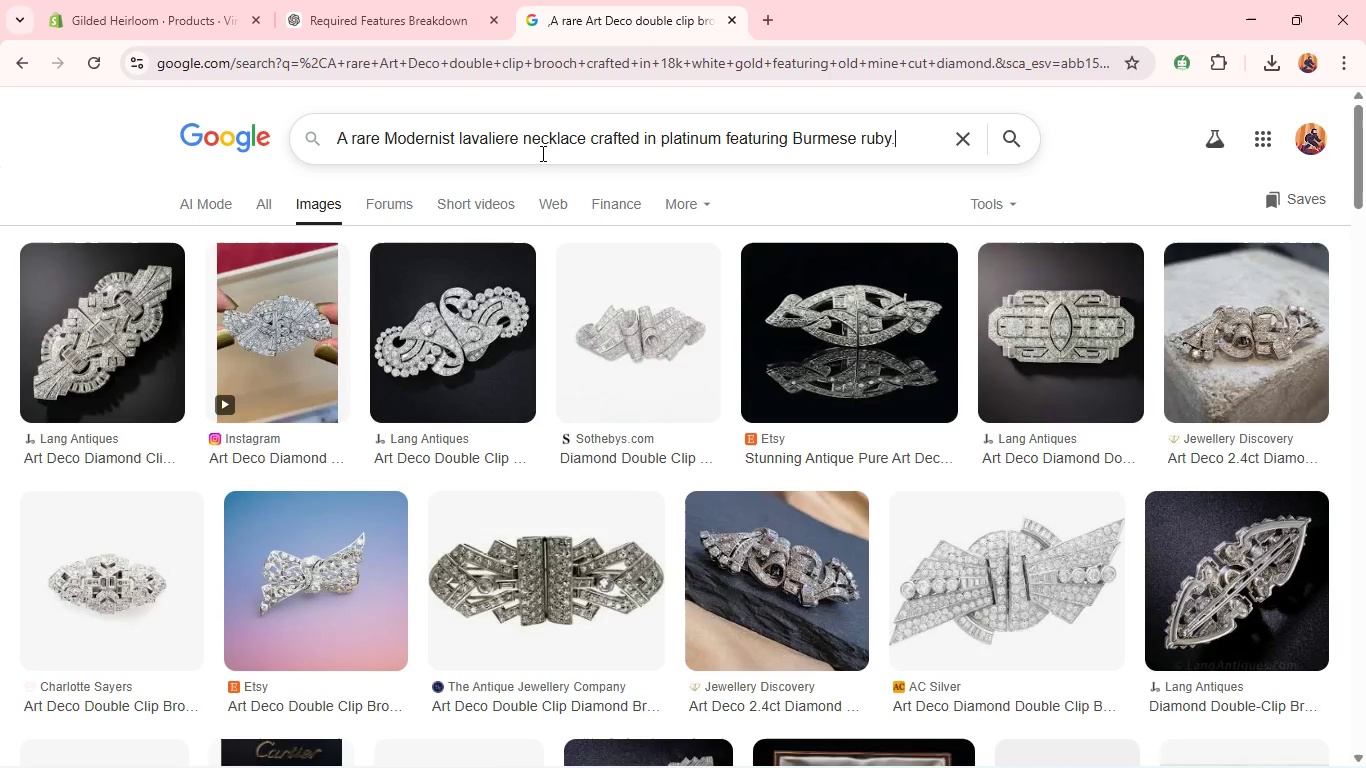 
key(Control+V)
 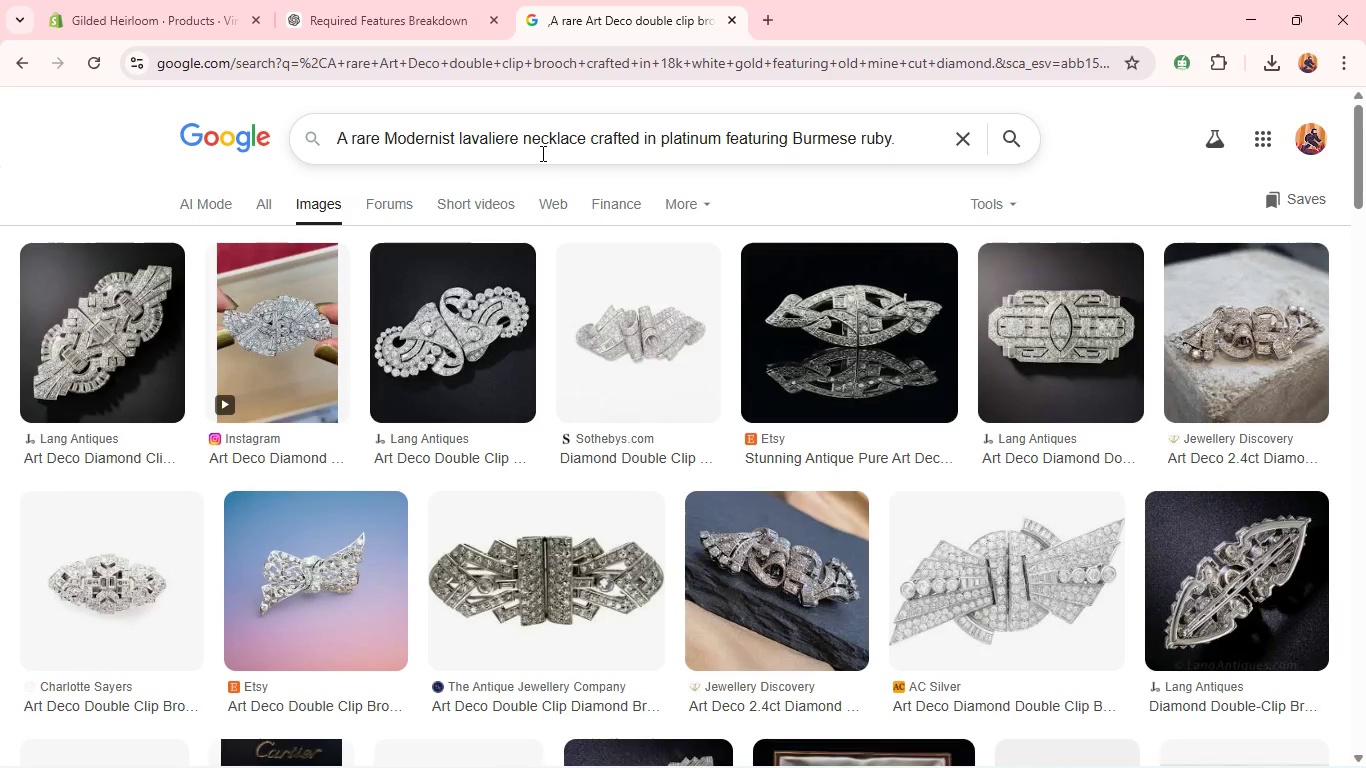 
key(Enter)
 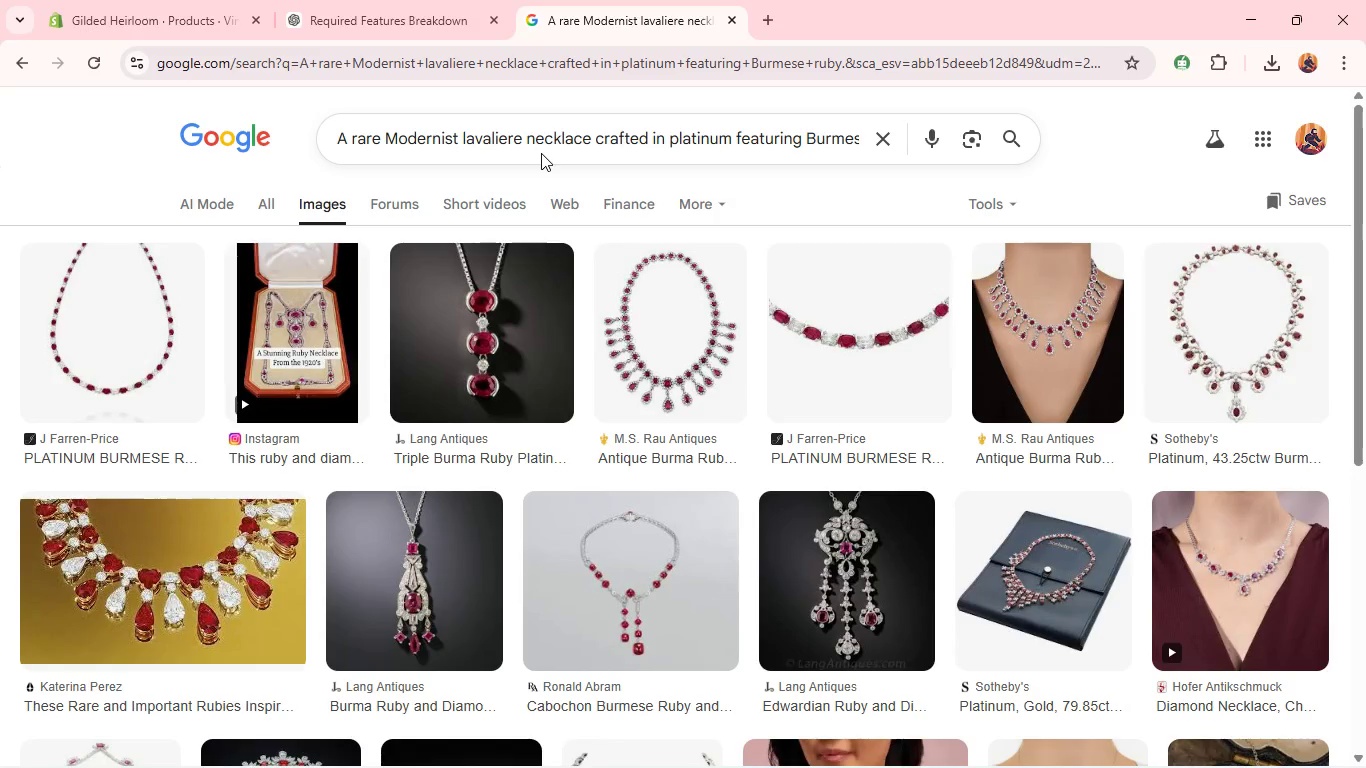 
wait(10.22)
 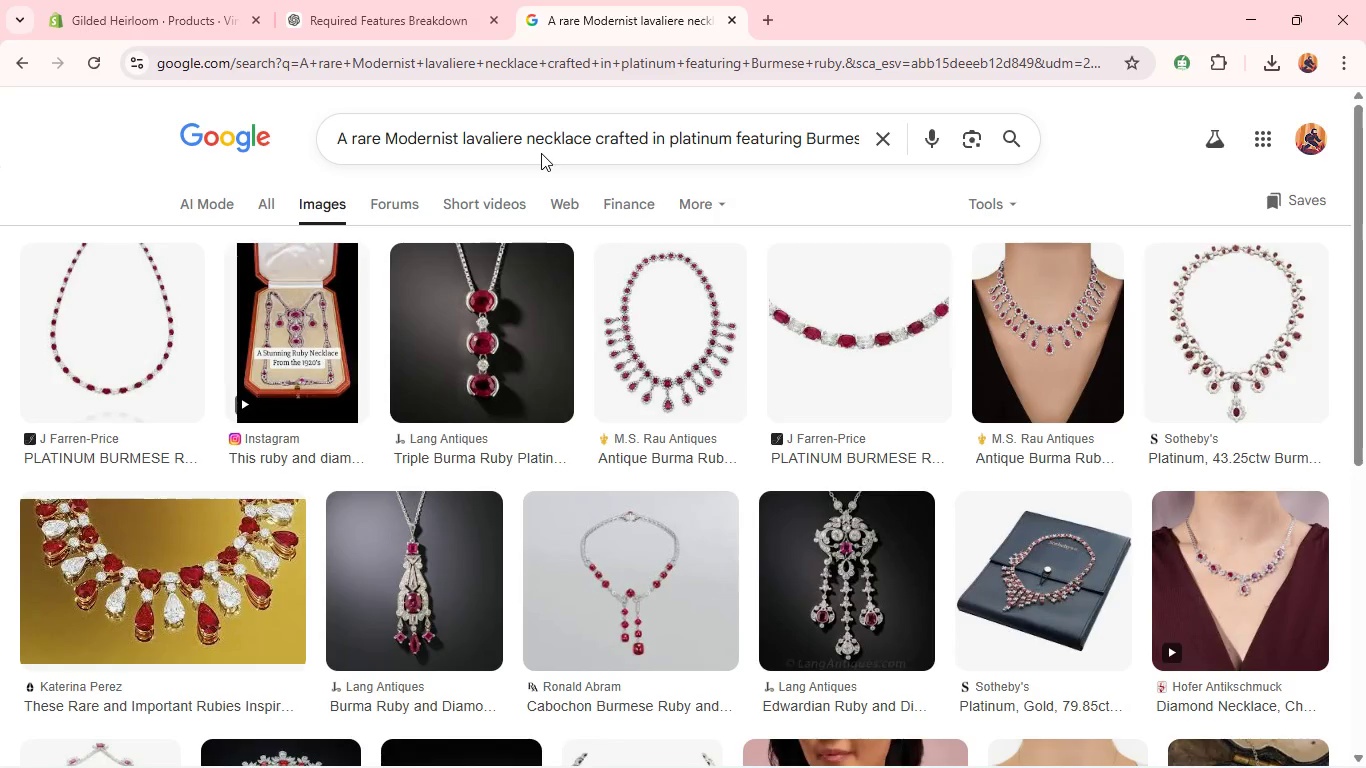 
scroll: coordinate [540, 310], scroll_direction: down, amount: 1.0
 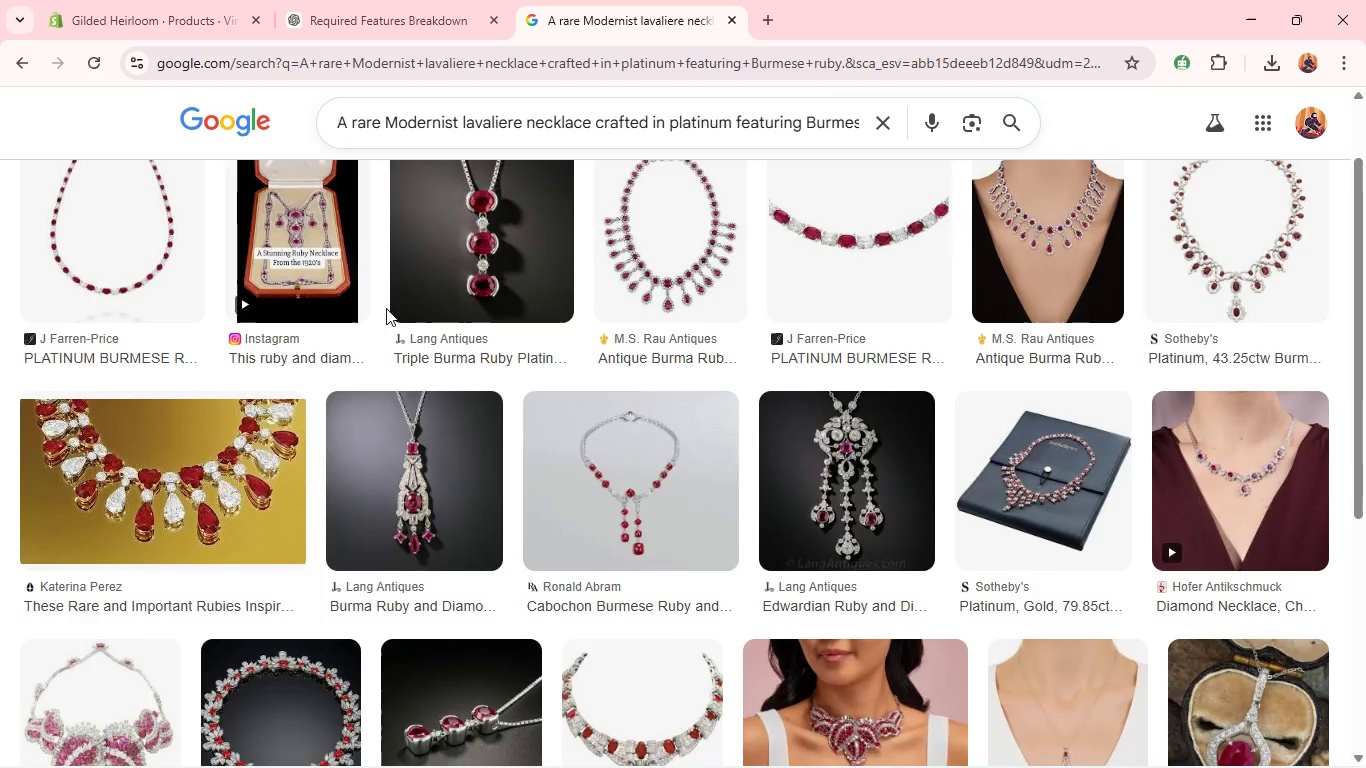 
scroll: coordinate [386, 308], scroll_direction: up, amount: 1.0
 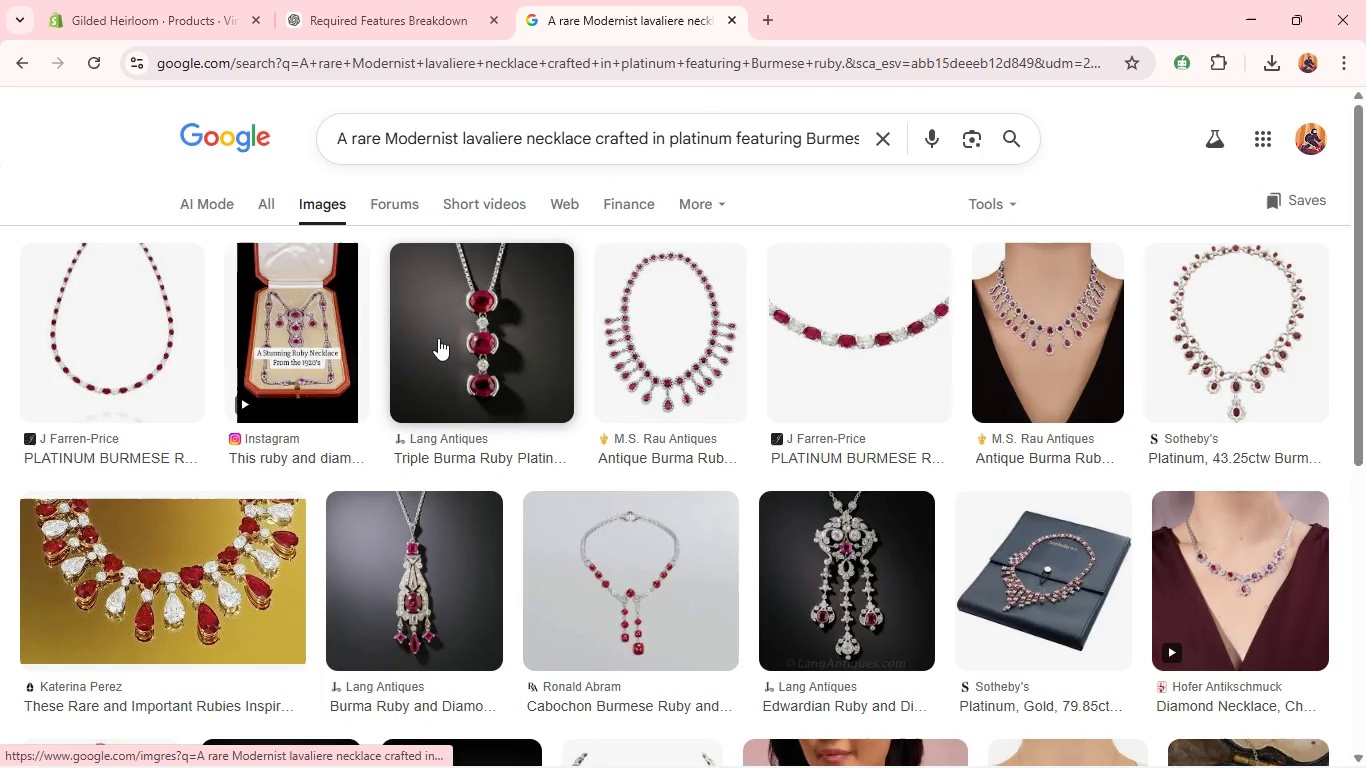 
right_click([438, 338])
 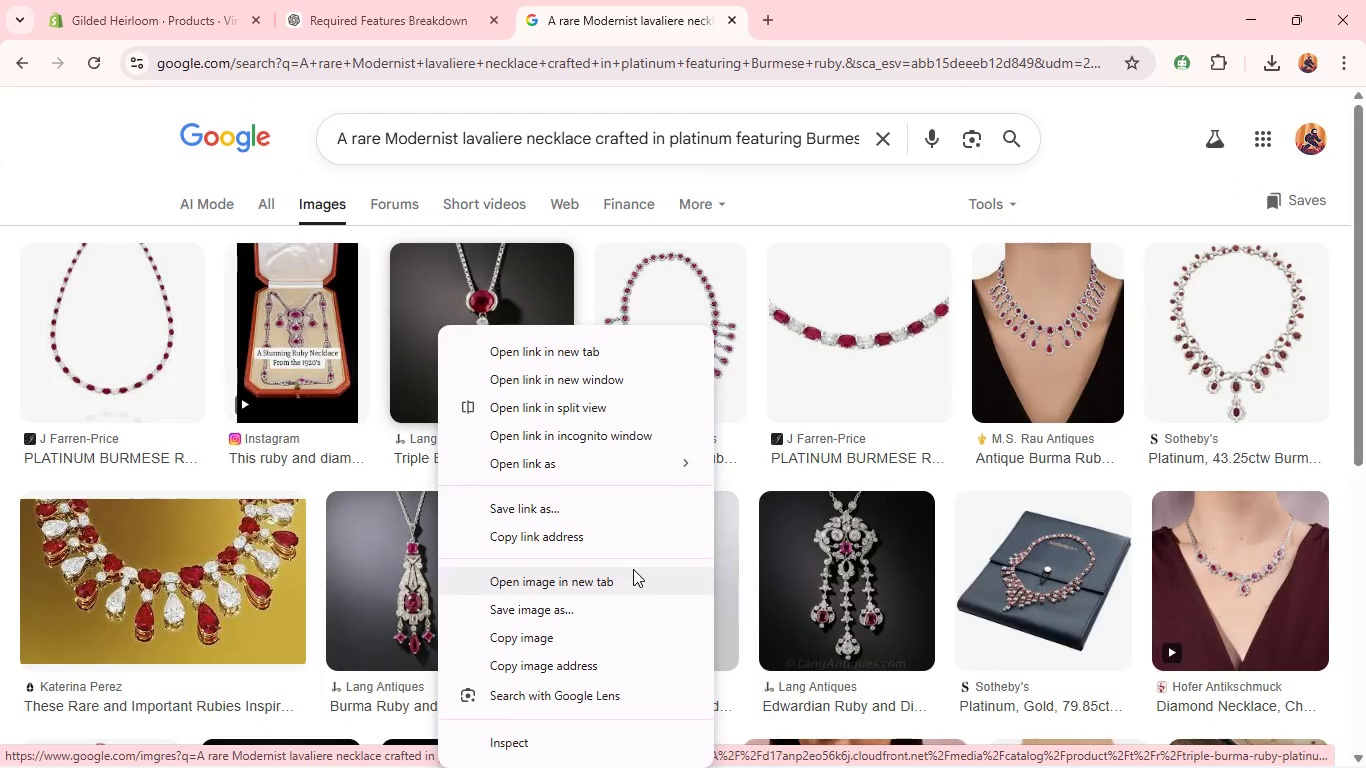 
wait(6.0)
 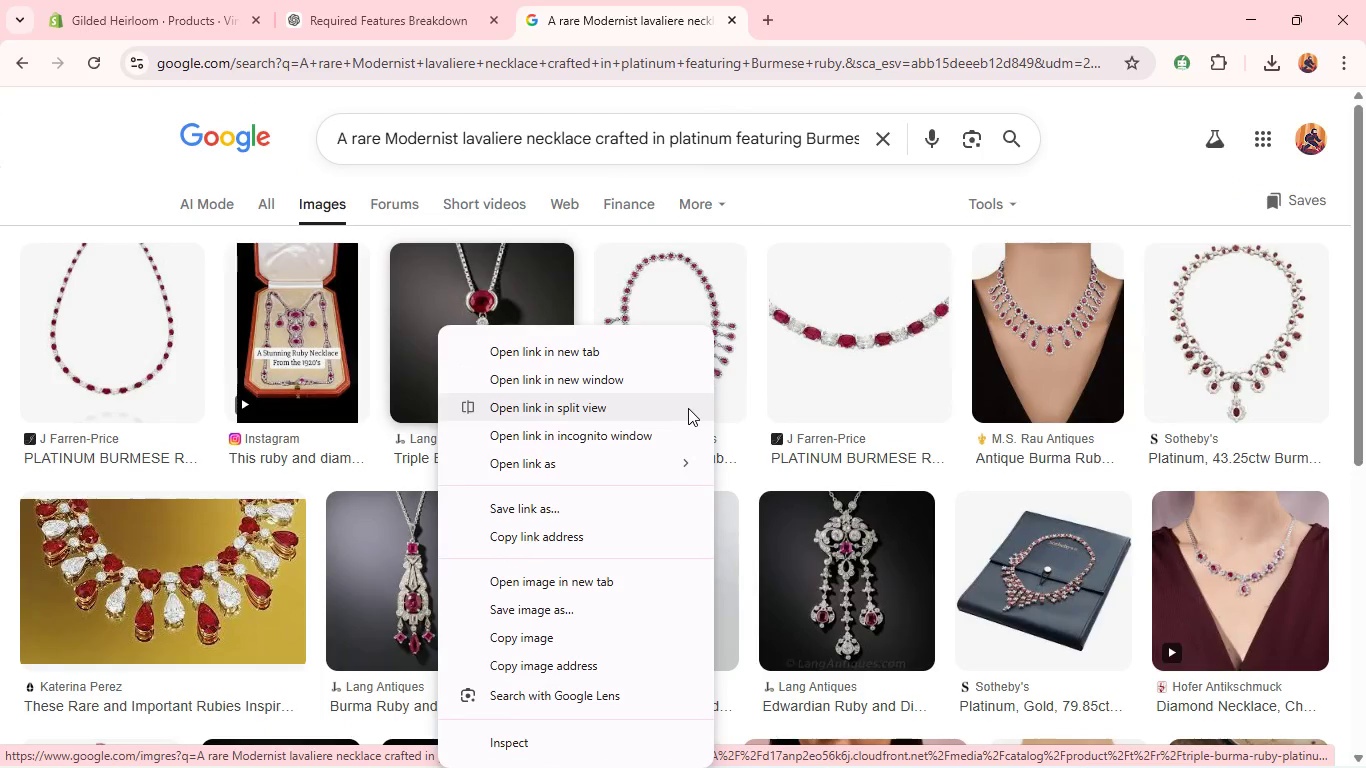 
right_click([1270, 285])
 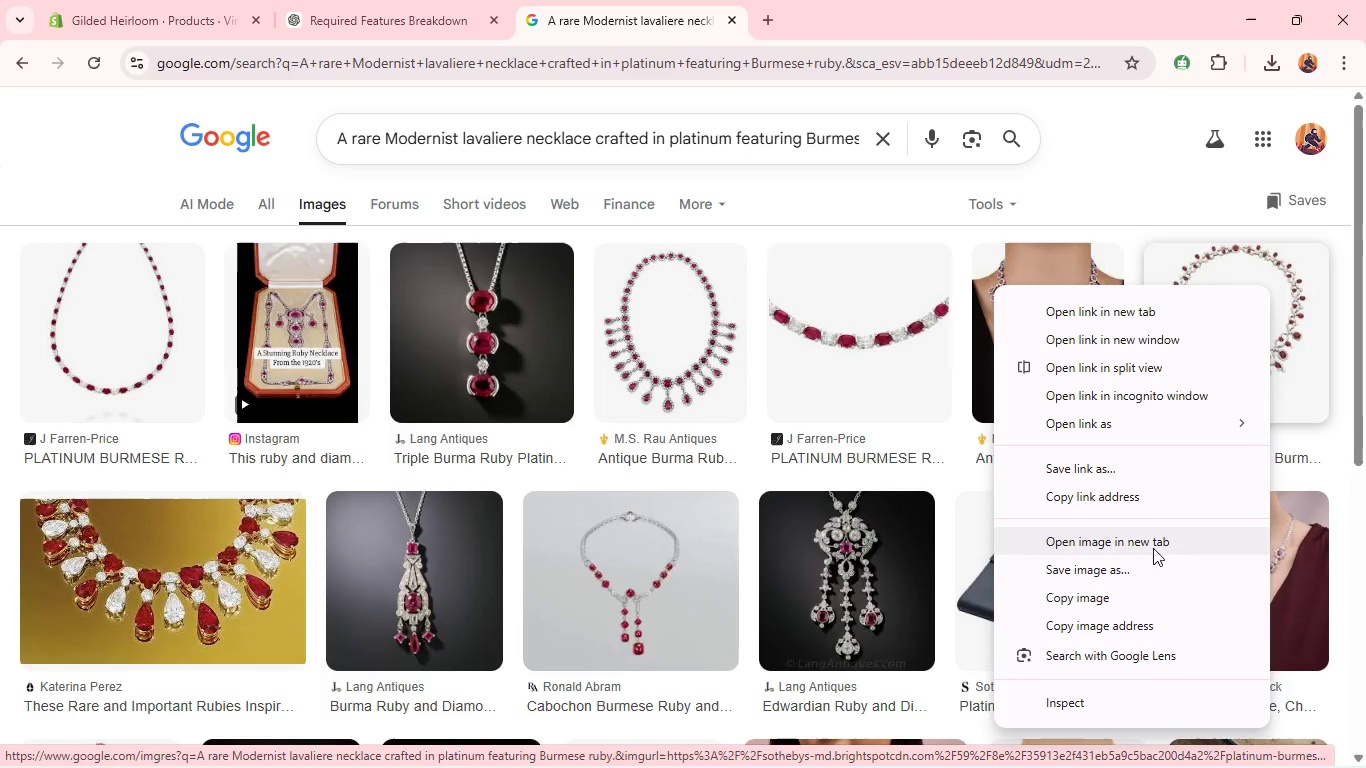 
left_click([1147, 573])
 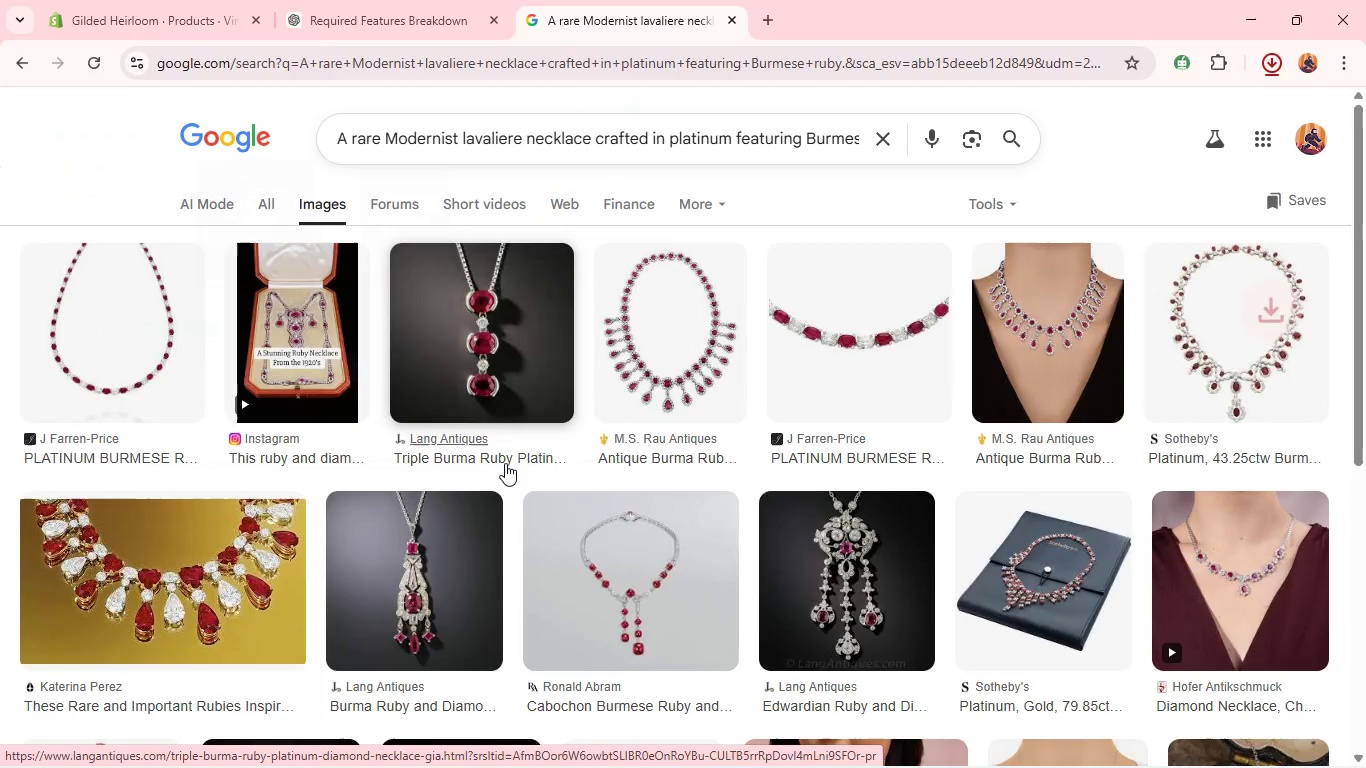 
left_click([217, 0])
 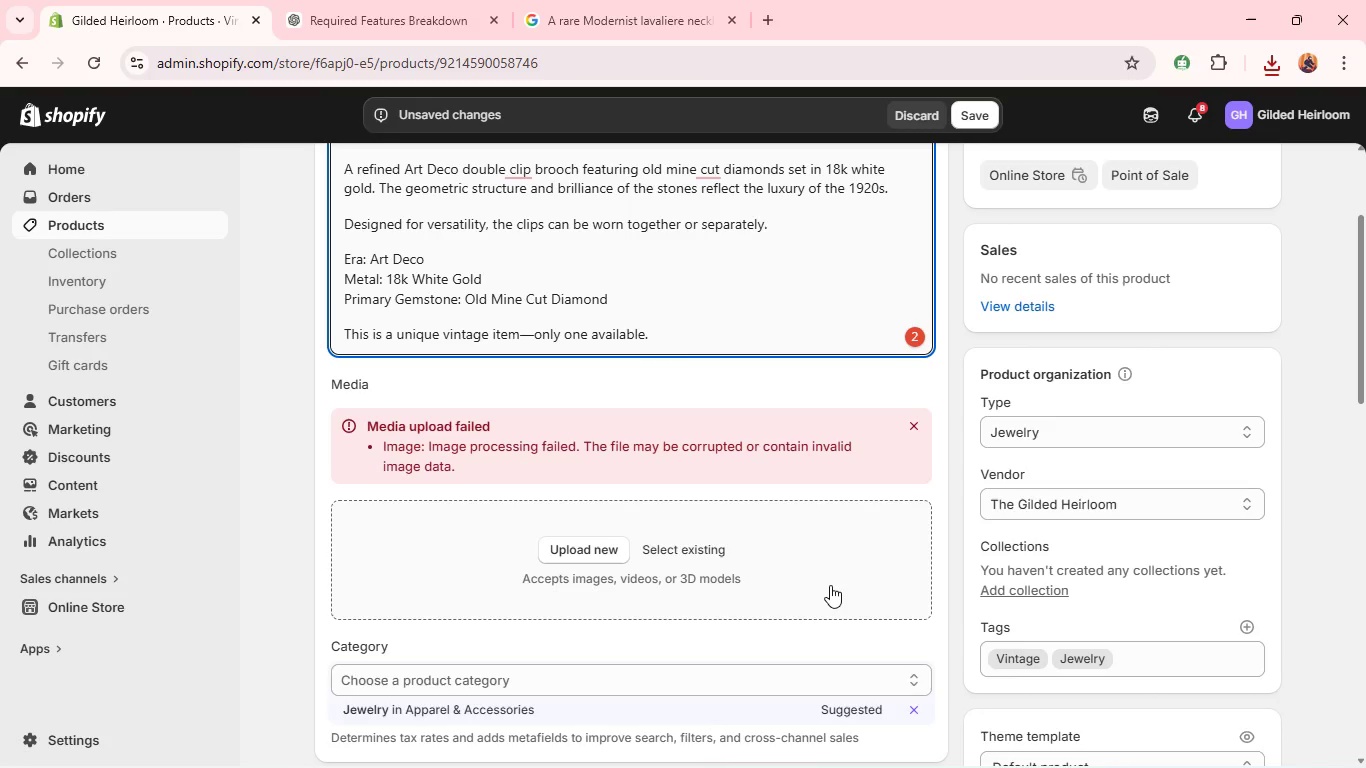 
wait(24.53)
 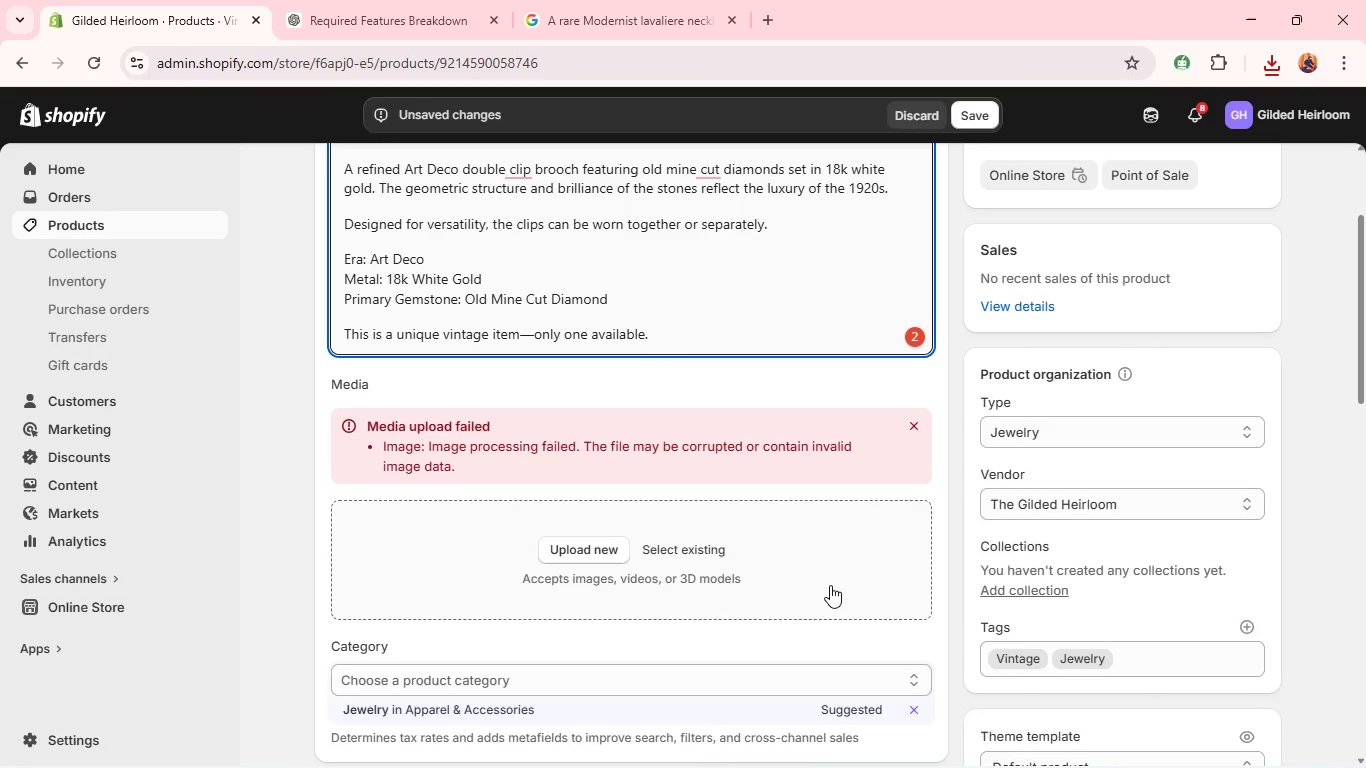 
left_click([542, 552])
 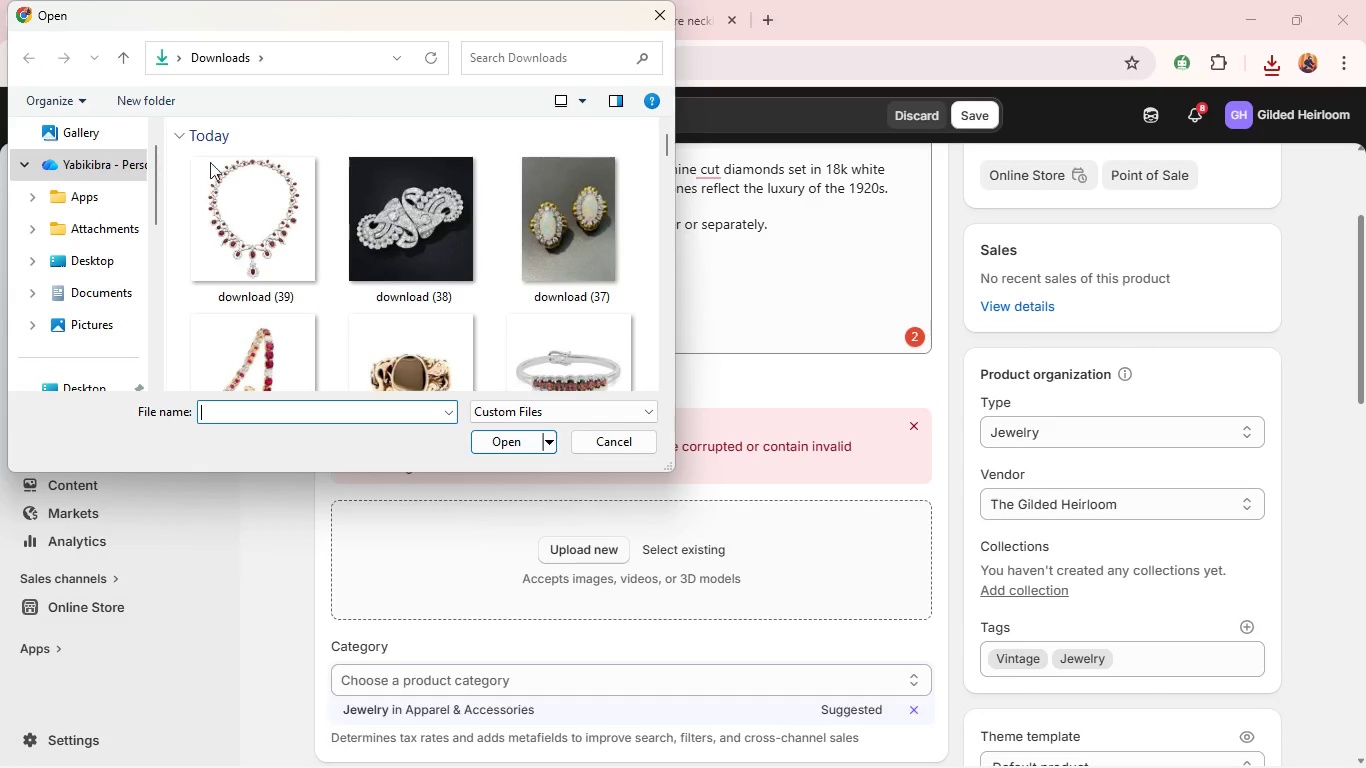 
left_click([233, 230])
 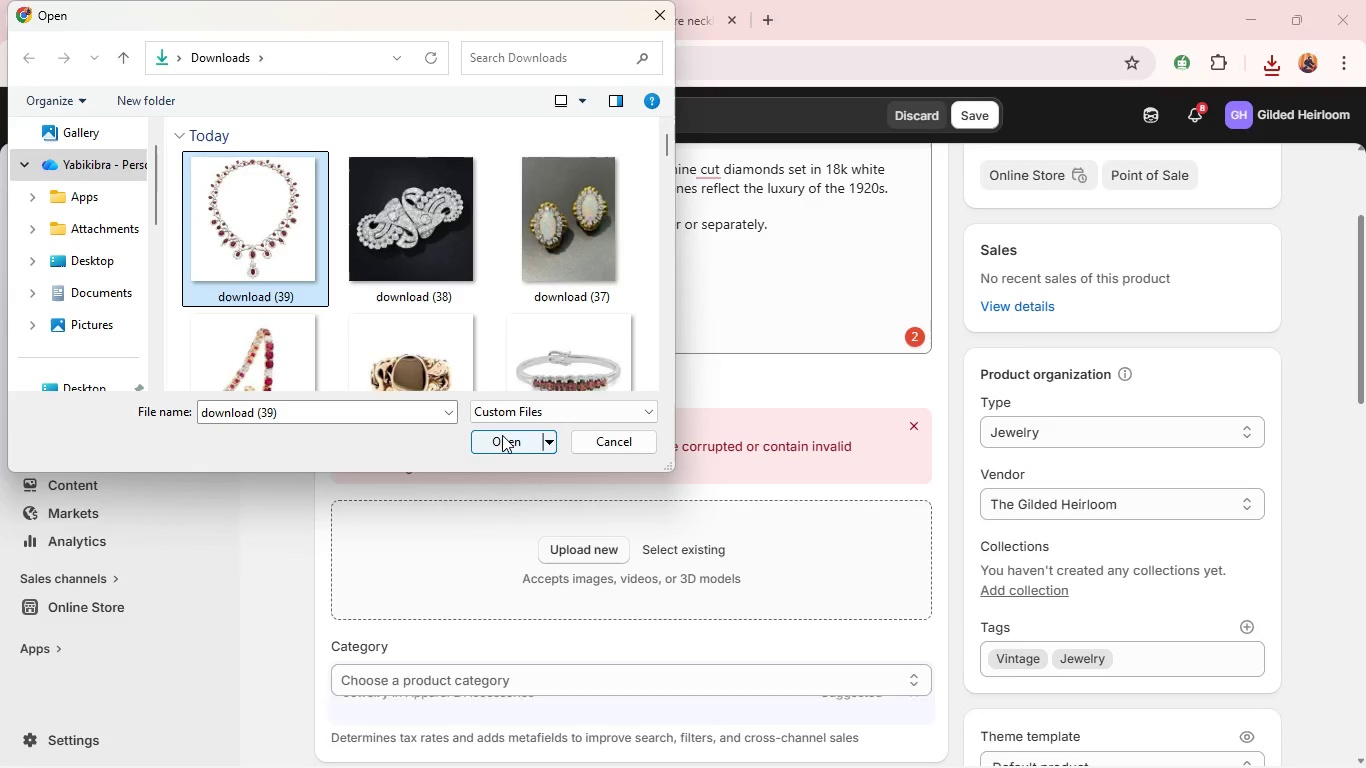 
left_click([502, 435])
 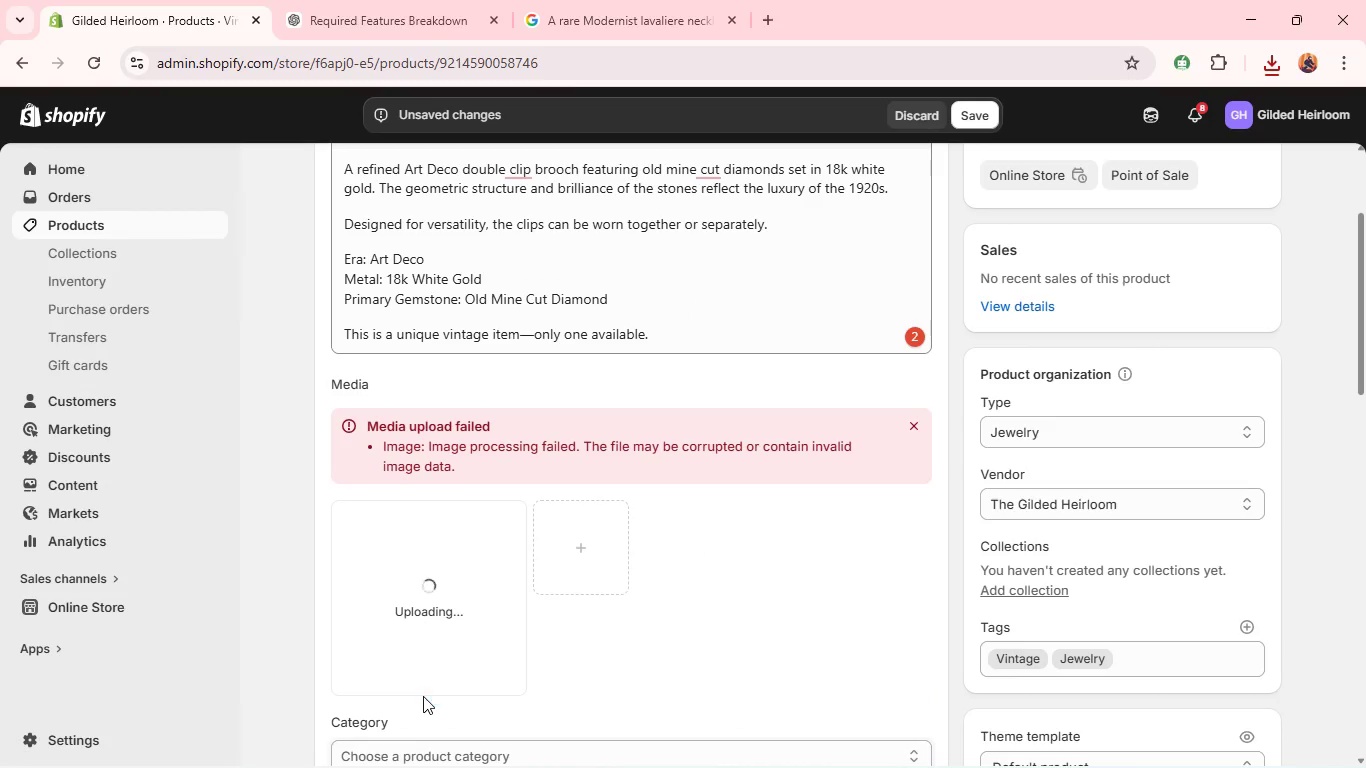 
scroll: coordinate [430, 679], scroll_direction: down, amount: 1.0
 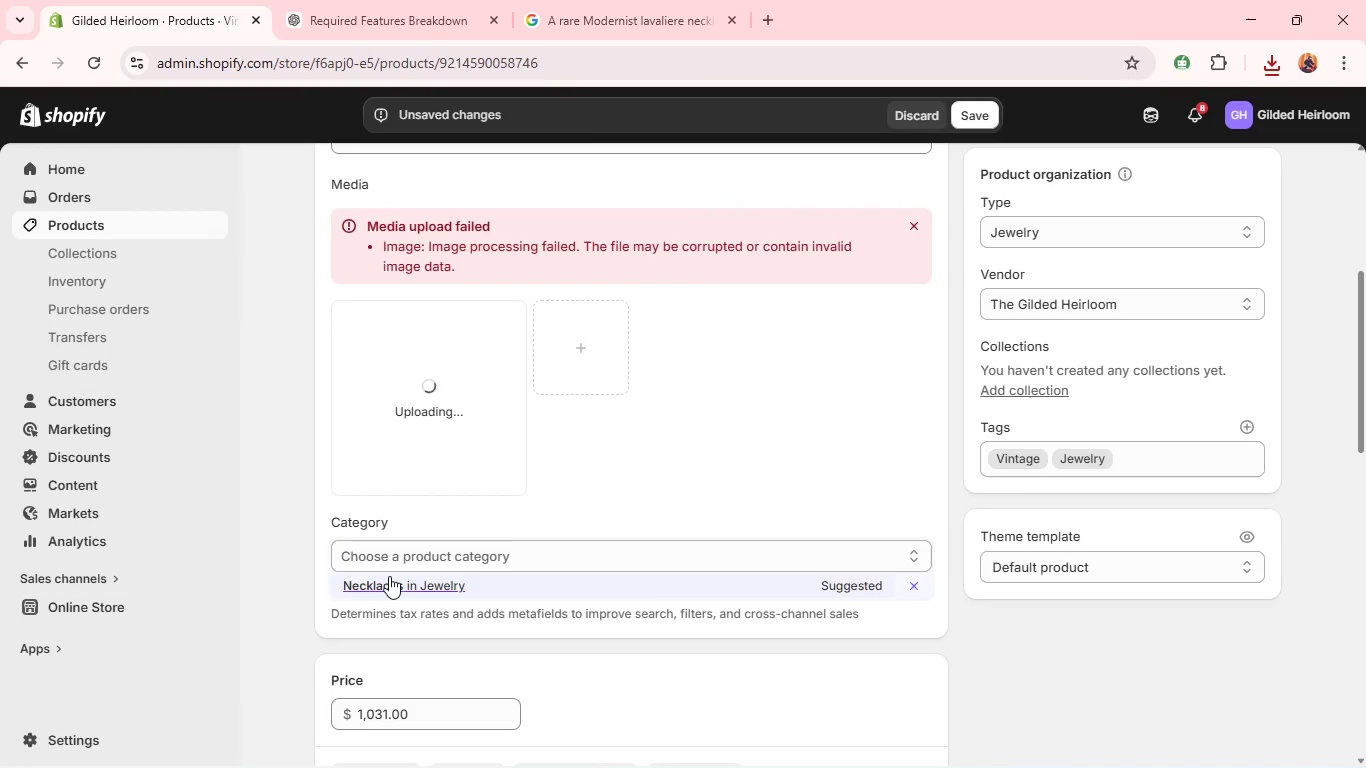 
left_click([389, 576])
 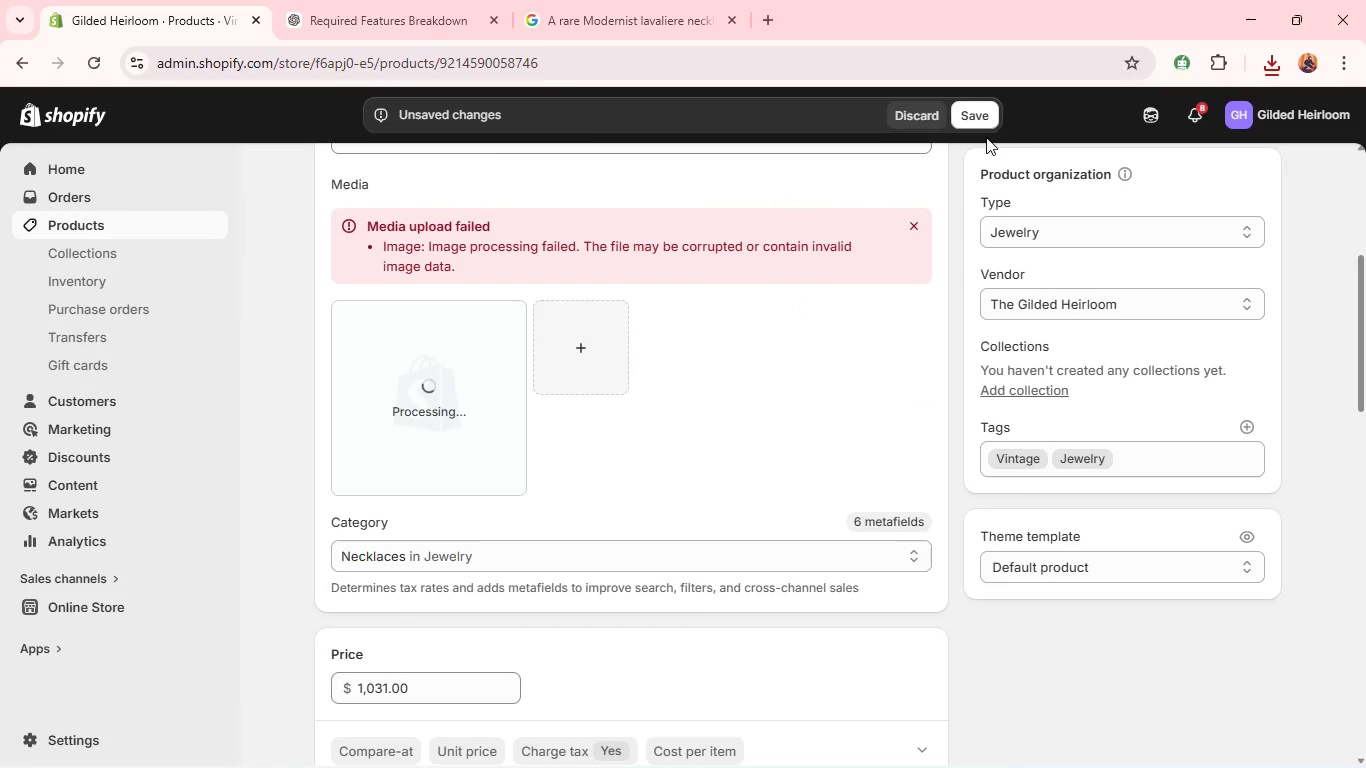 
left_click([980, 116])
 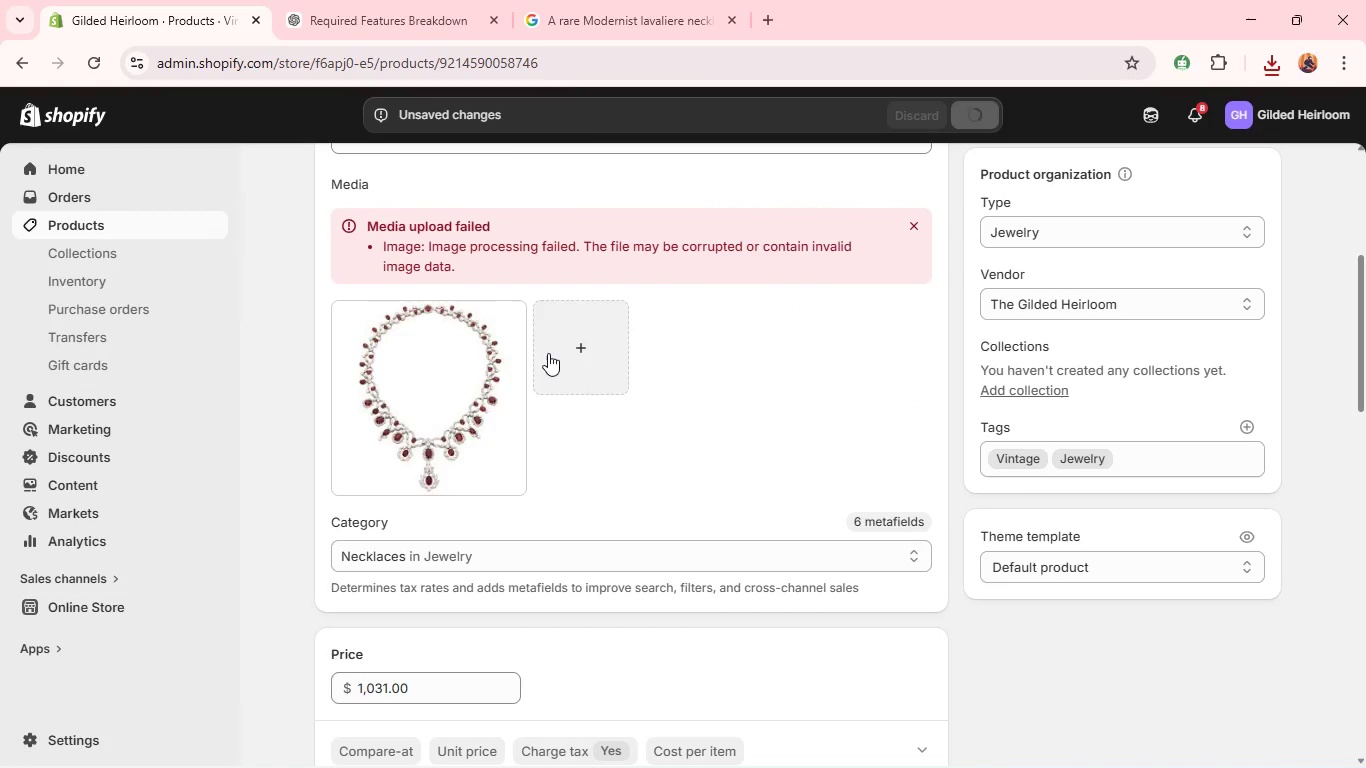 
left_click([519, 373])
 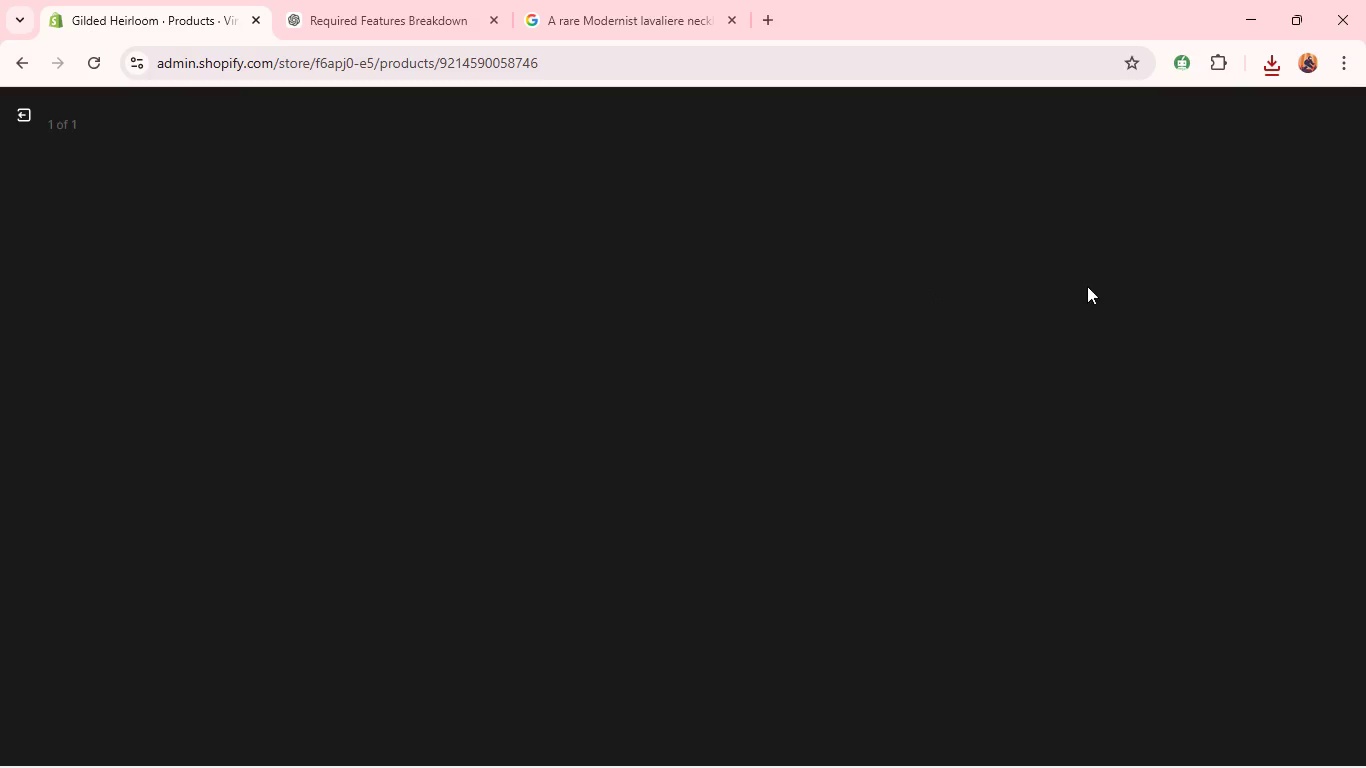 
mouse_move([1129, 340])
 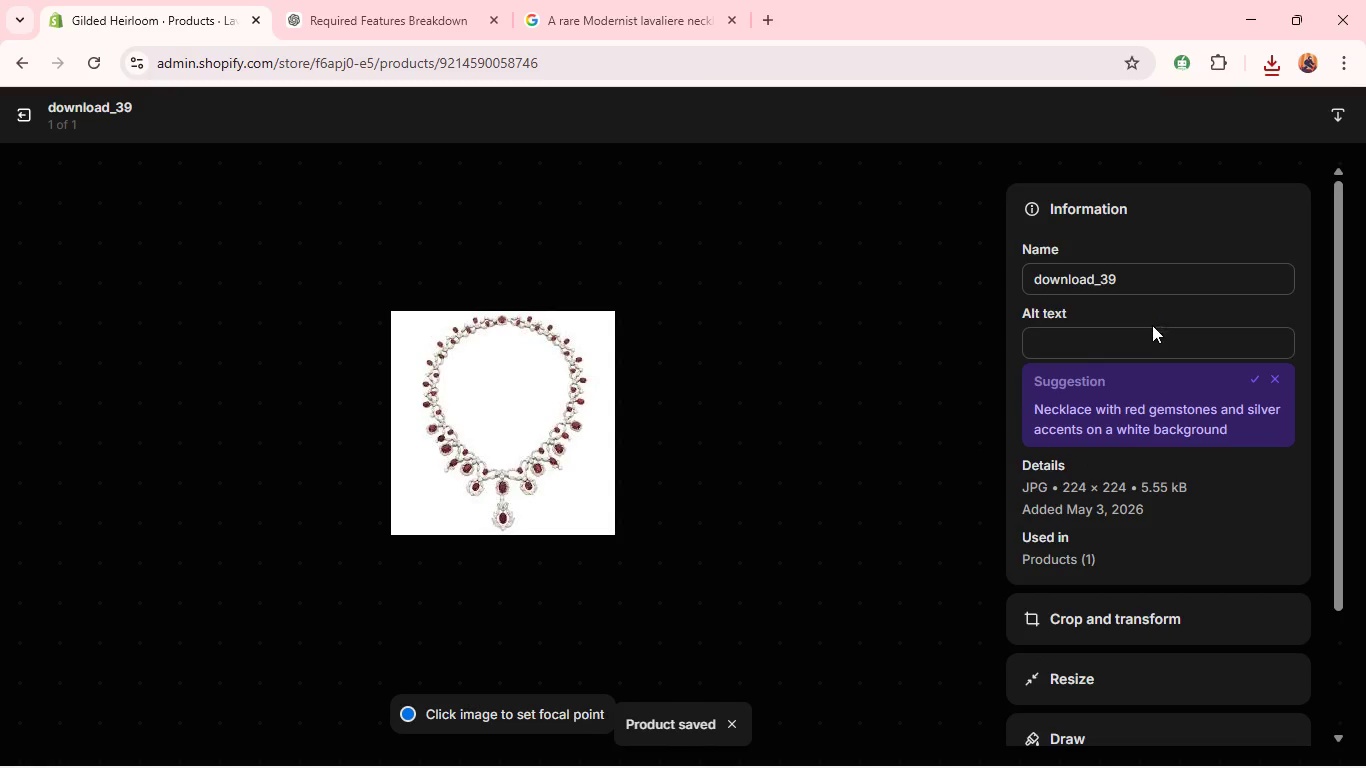 
left_click([1147, 336])
 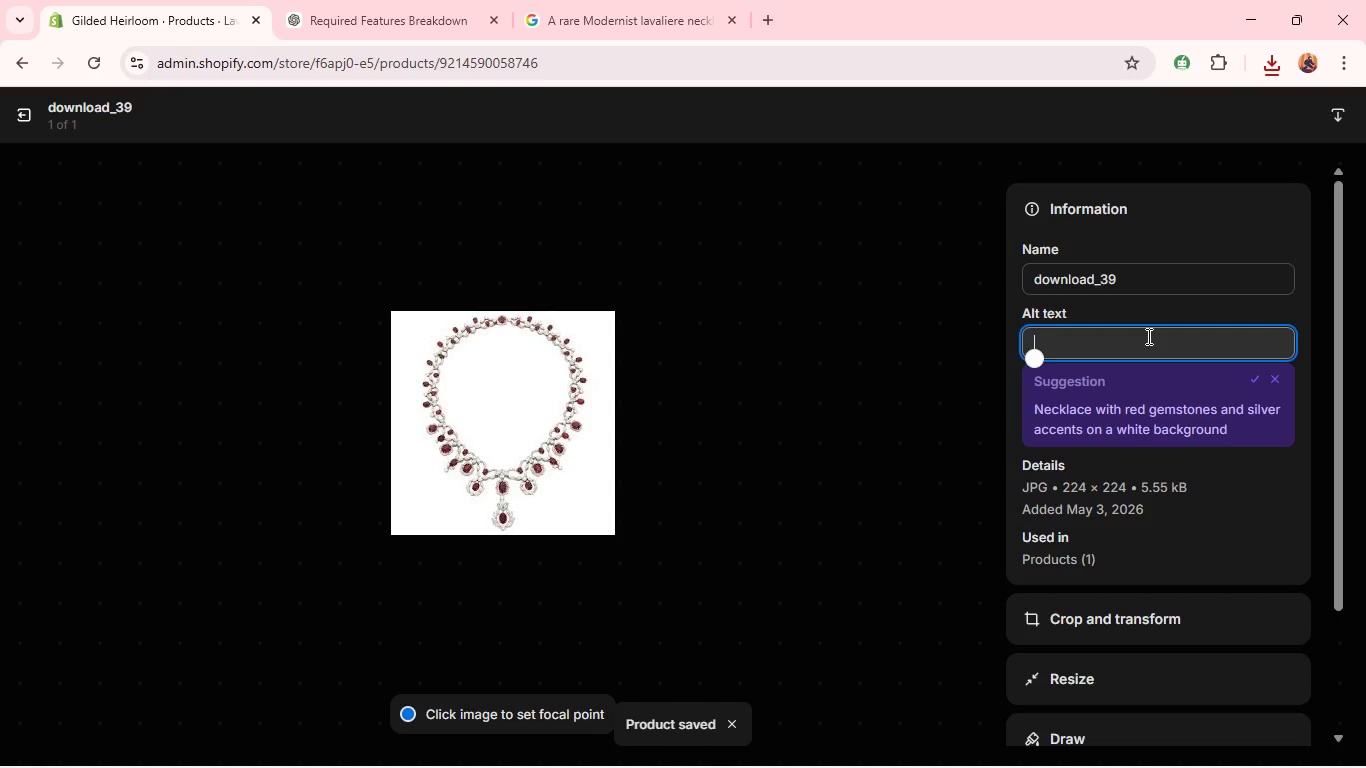 
key(Control+V)
 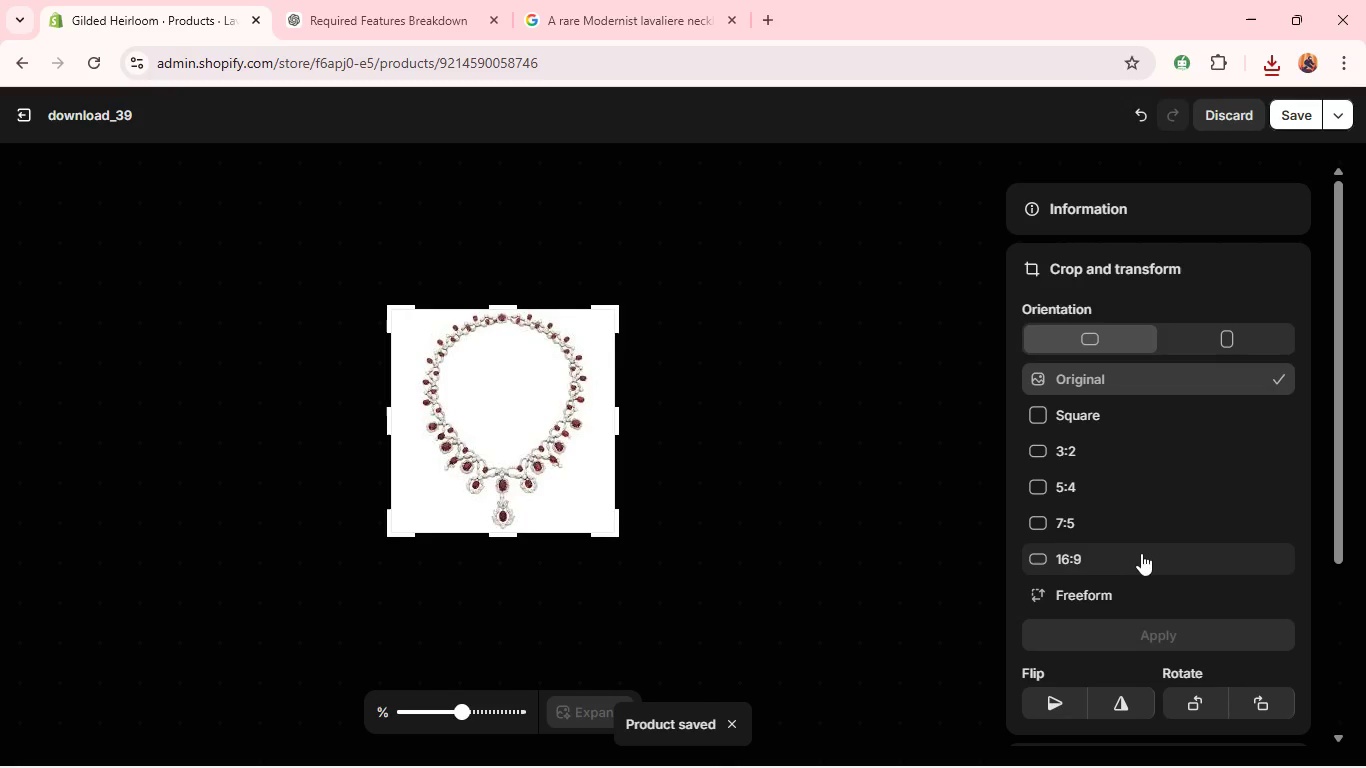 
left_click([1093, 433])
 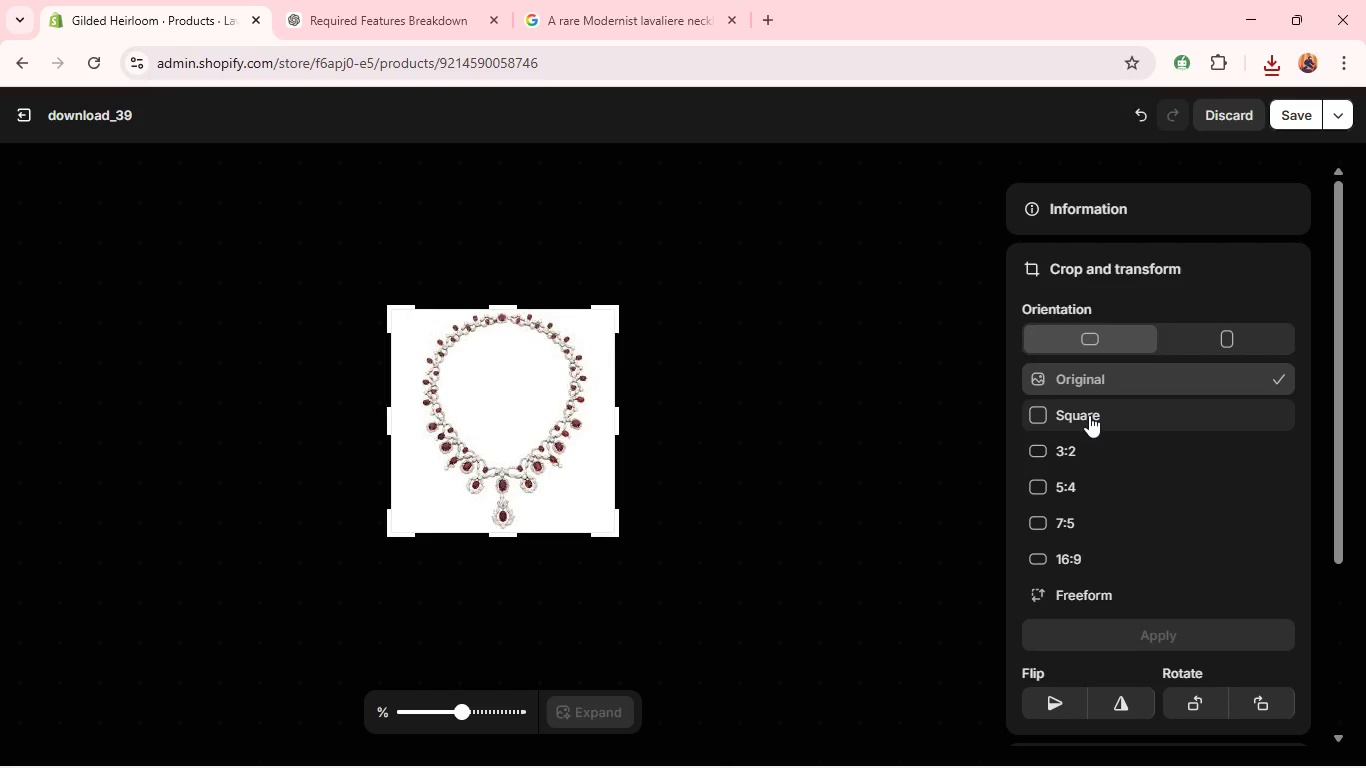 
left_click([1089, 415])
 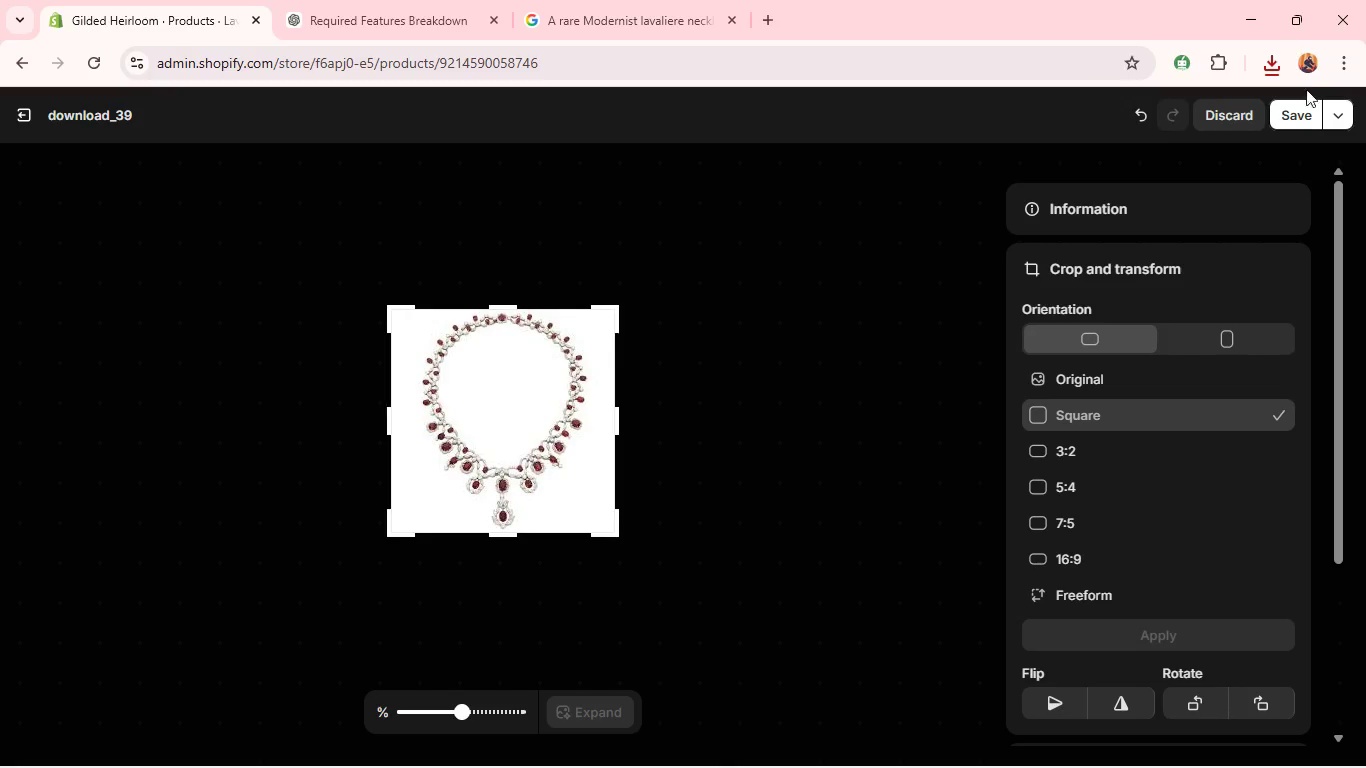 
left_click([1314, 119])
 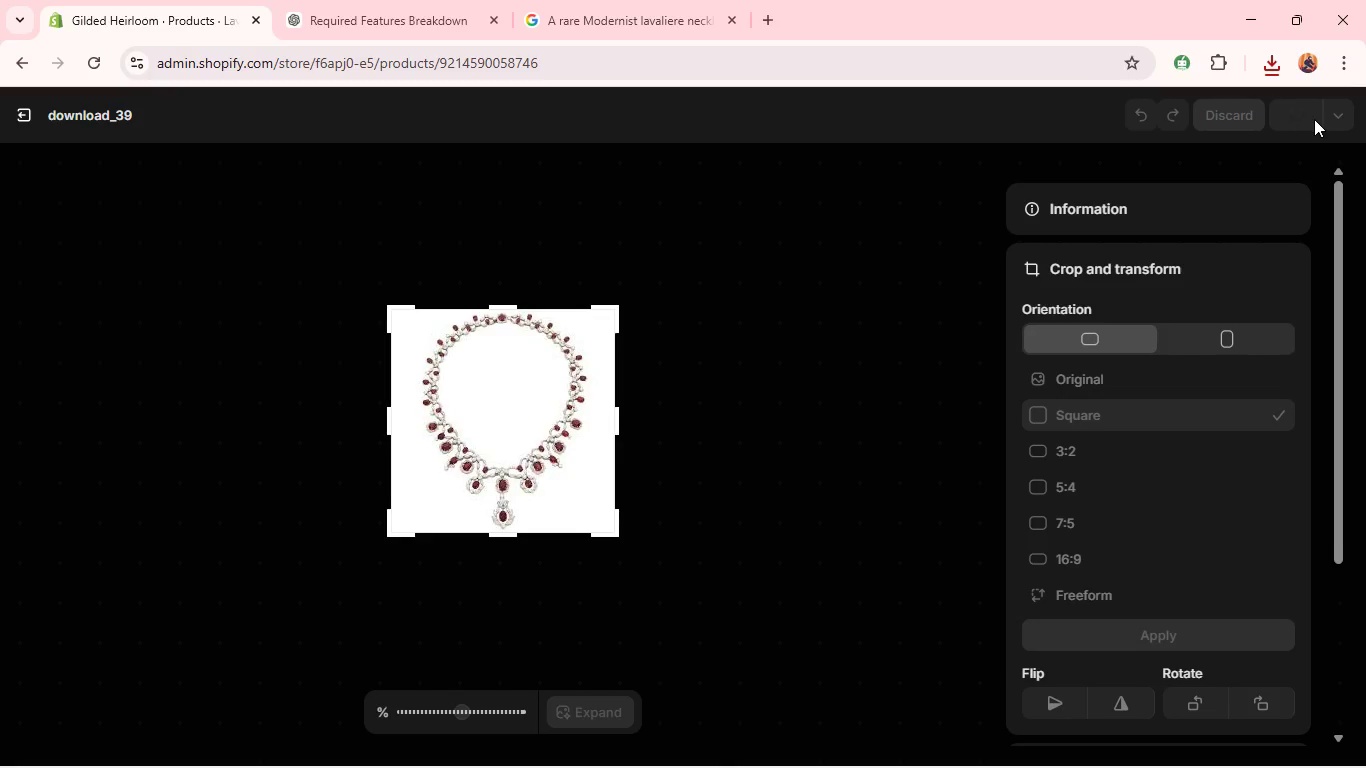 
mouse_move([57, 153])
 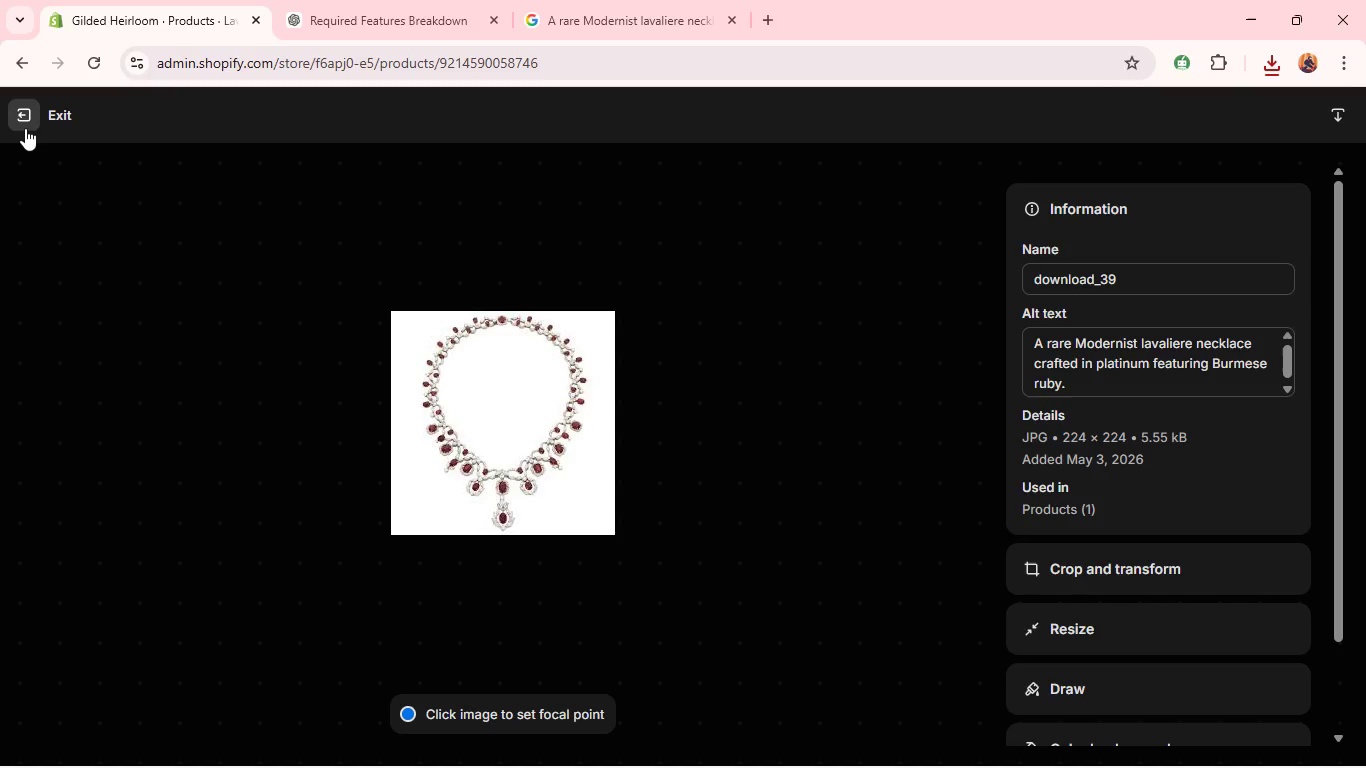 
scroll: coordinate [657, 401], scroll_direction: down, amount: 3.0
 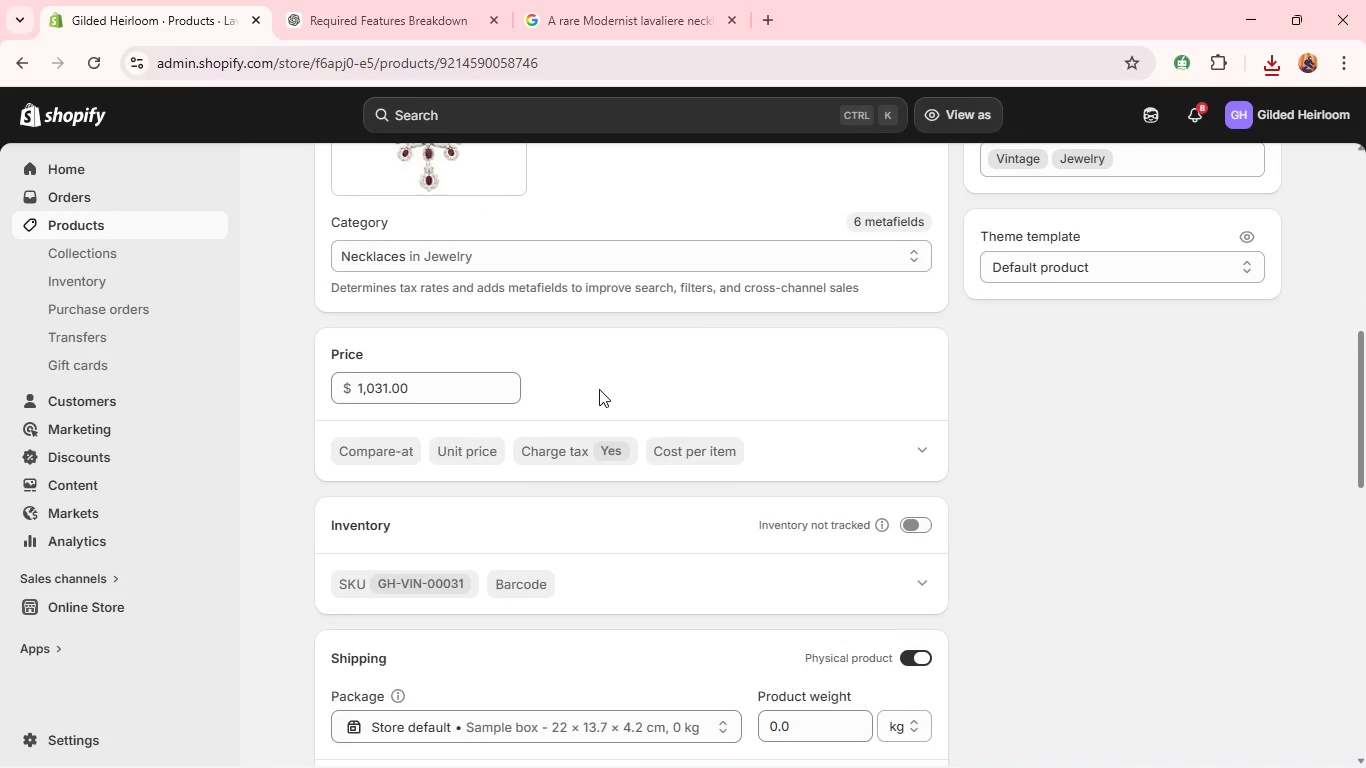 
left_click([25, 128])
 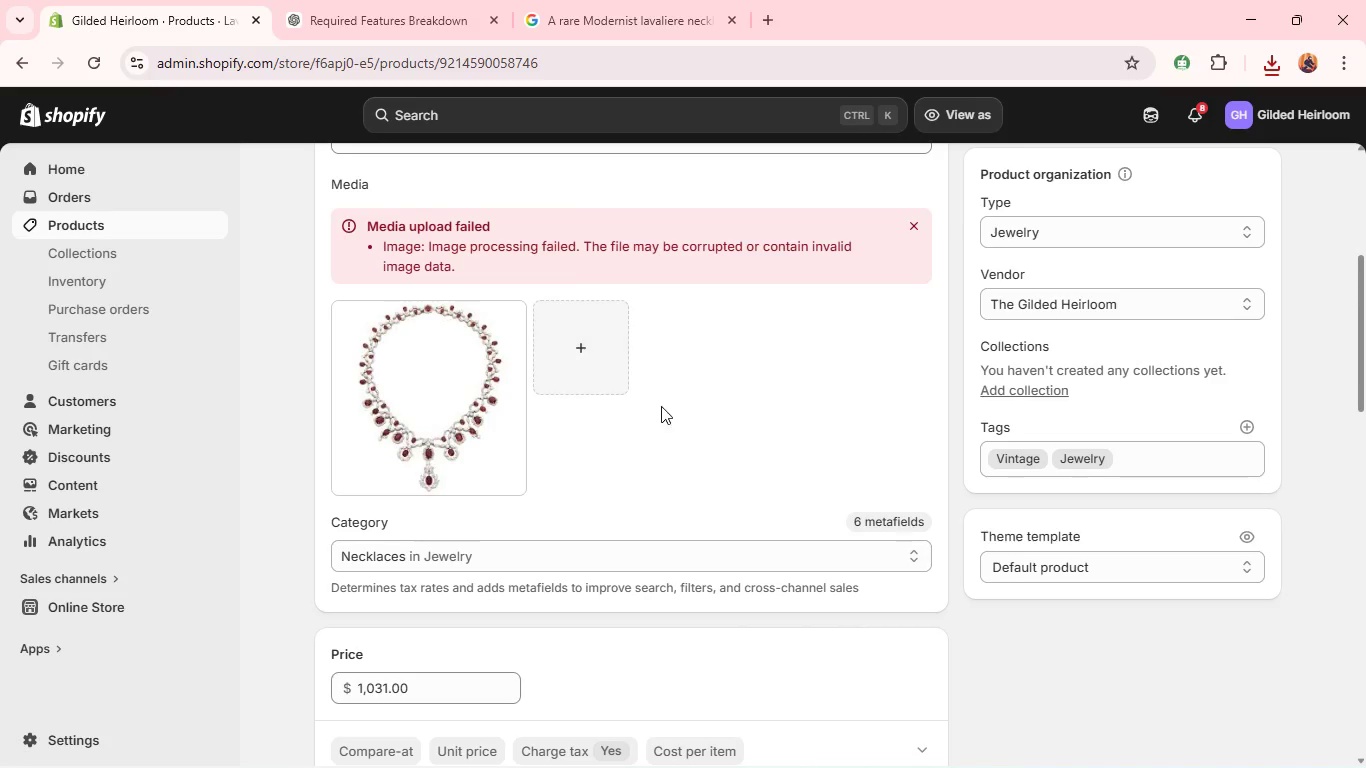 
scroll: coordinate [599, 388], scroll_direction: down, amount: 3.0
 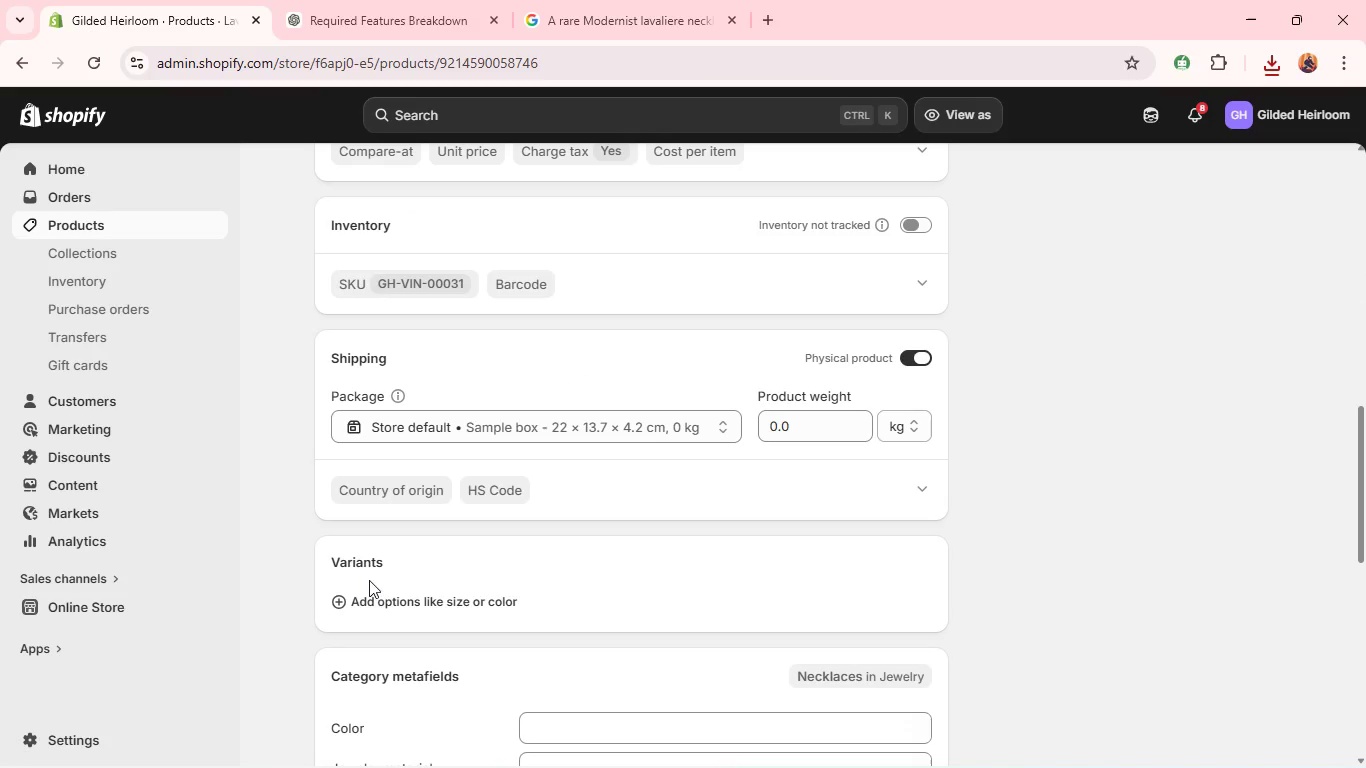 
left_click([373, 590])
 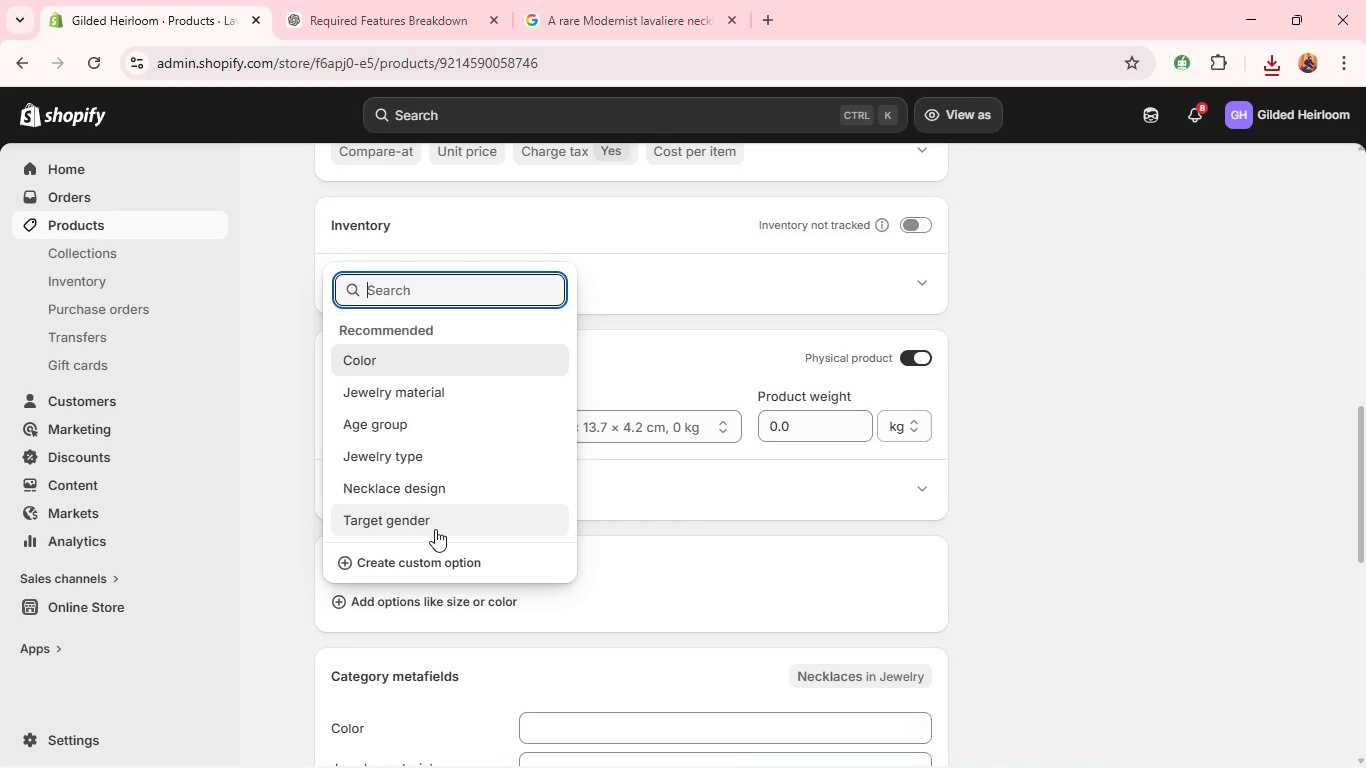 
type(Mater)
 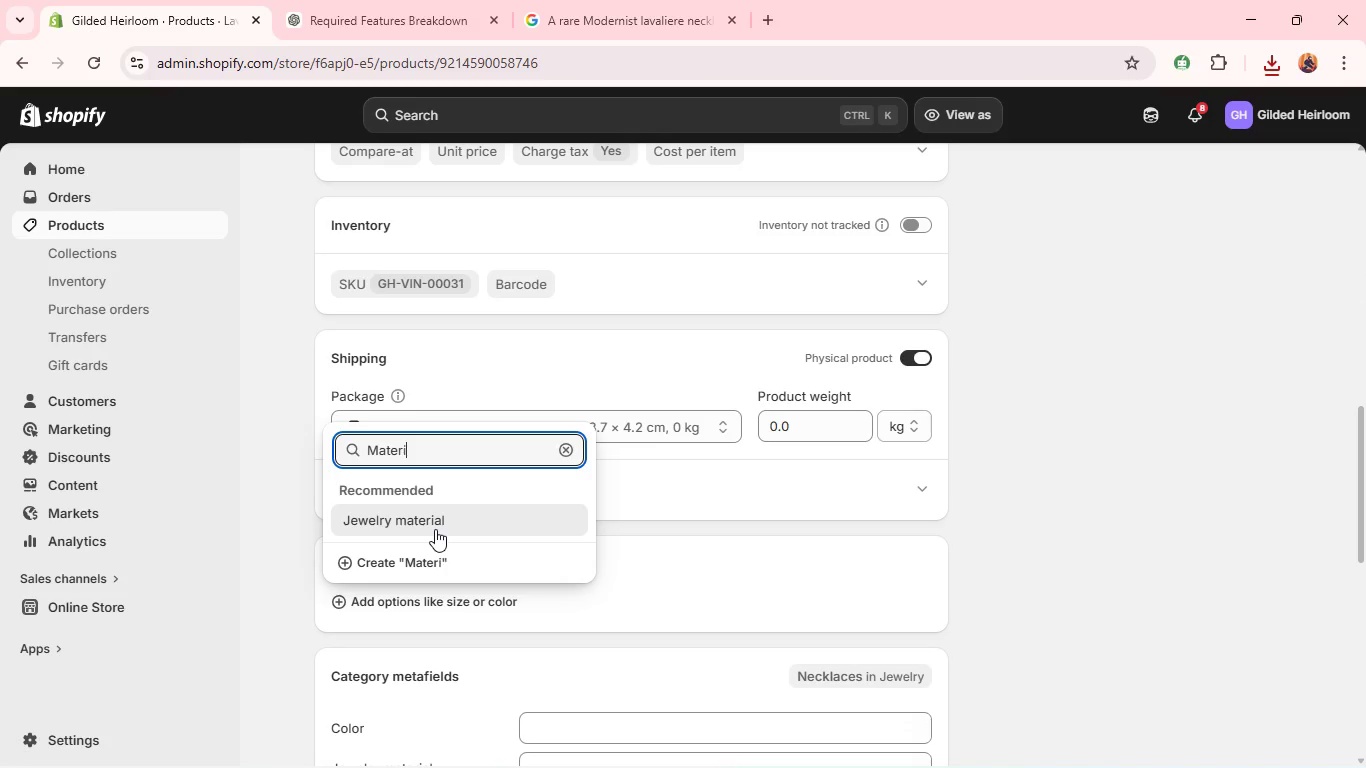 
type(ial)
 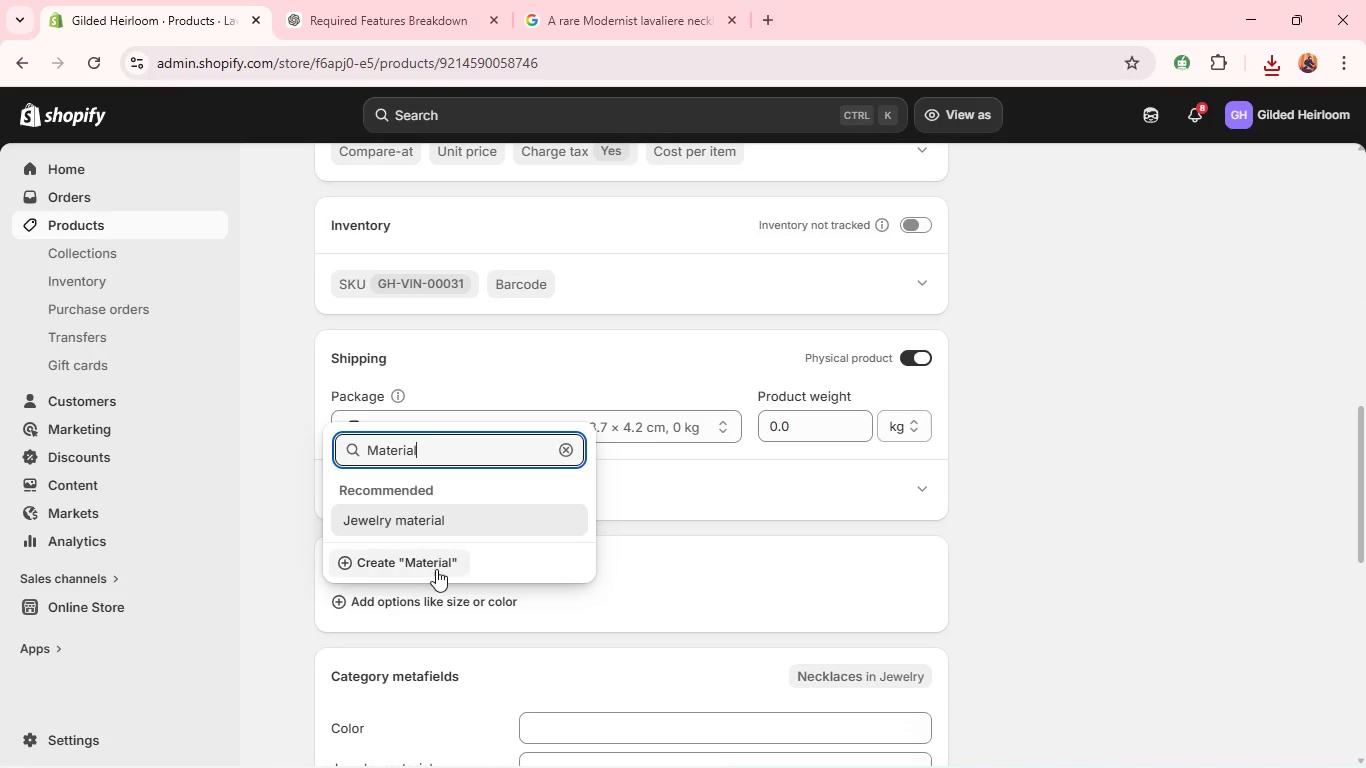 
left_click([436, 570])
 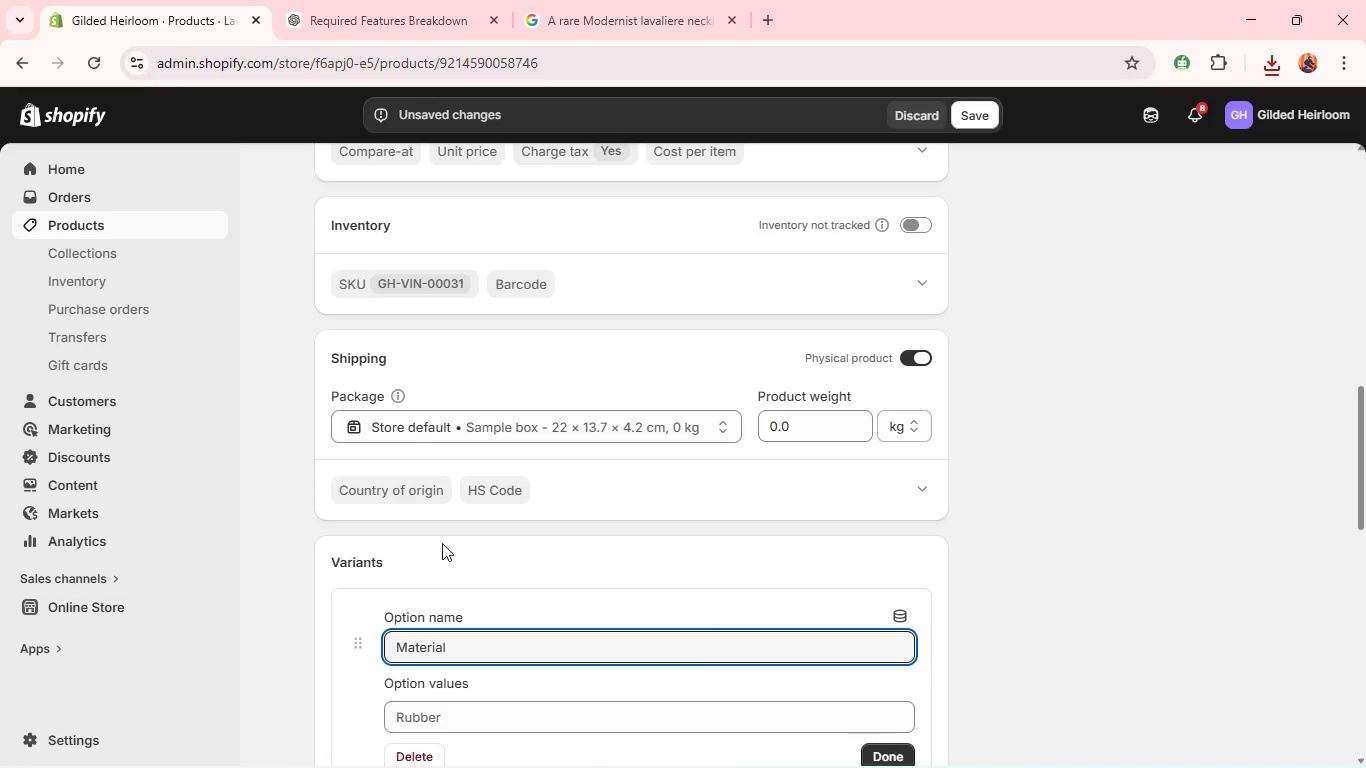 
scroll: coordinate [460, 526], scroll_direction: down, amount: 2.0
 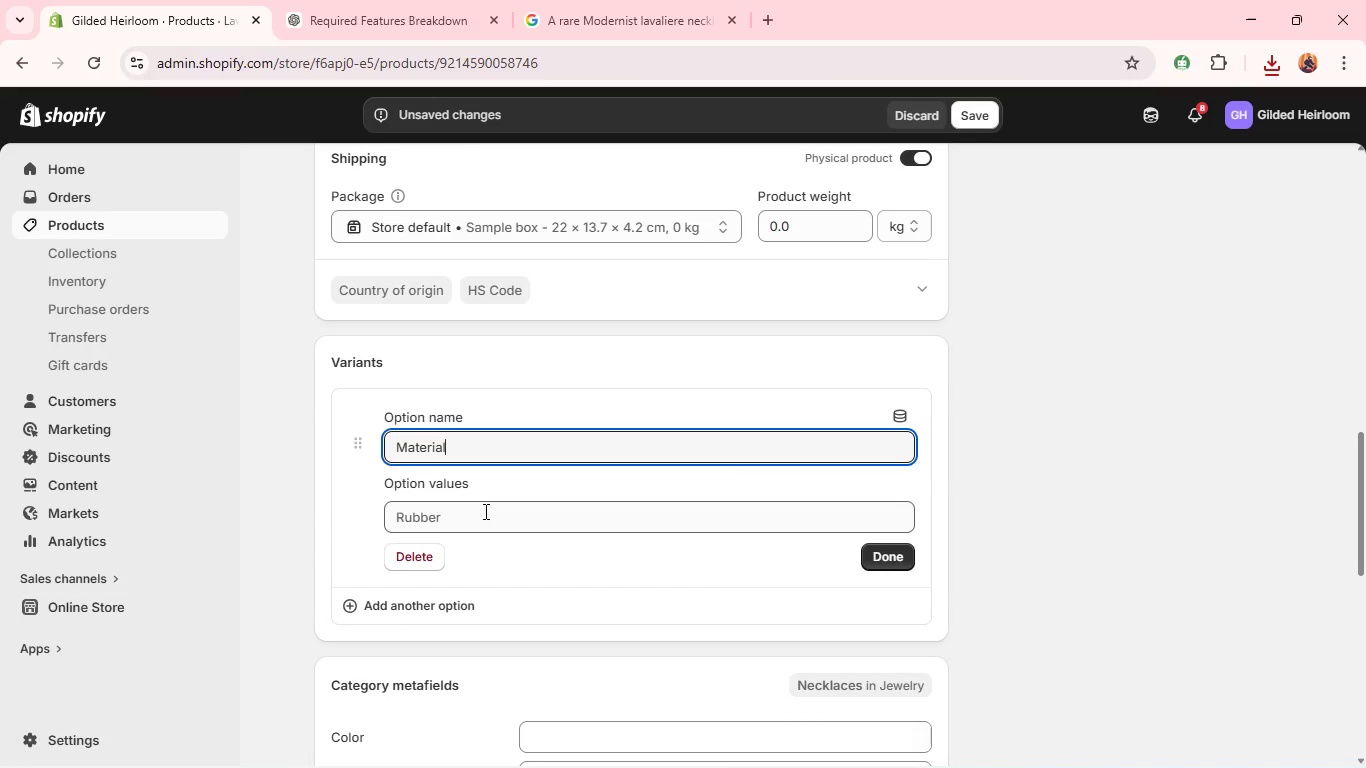 
left_click([484, 511])
 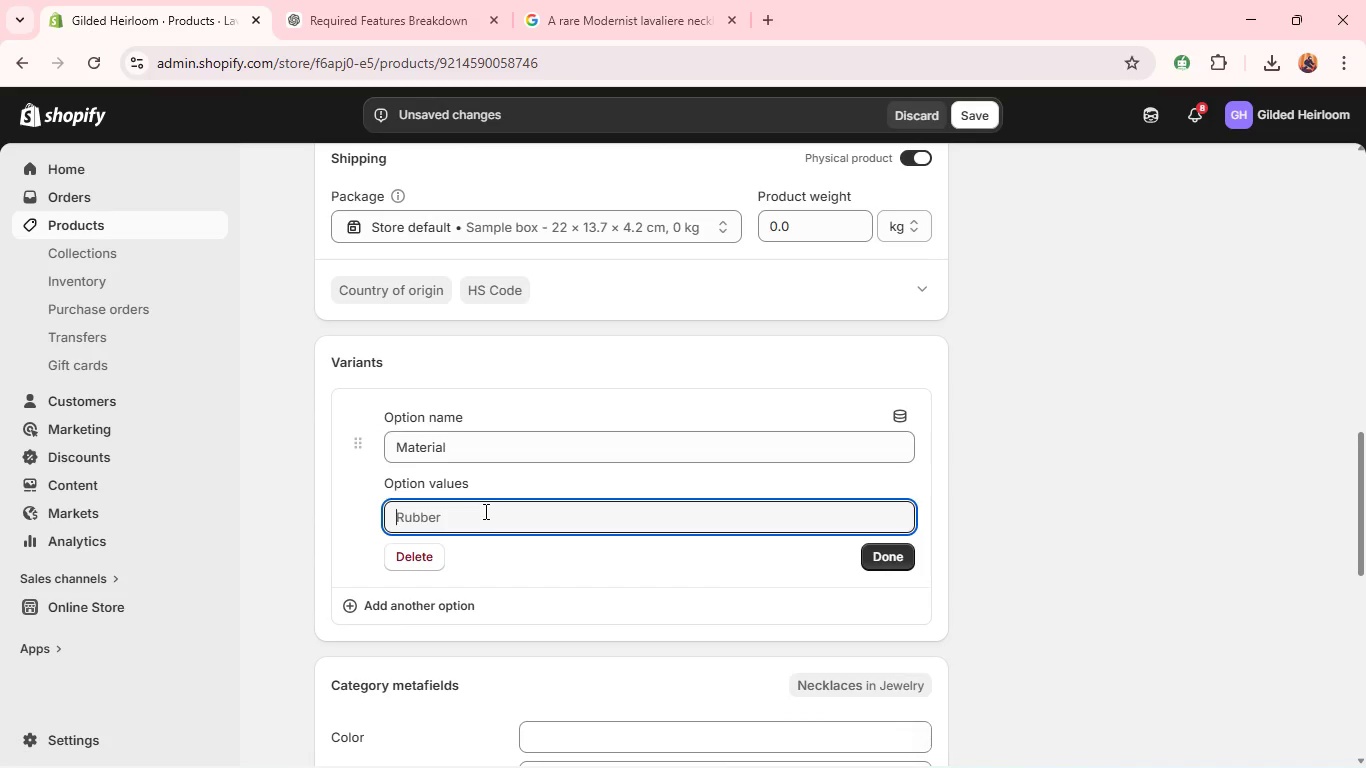 
wait(6.05)
 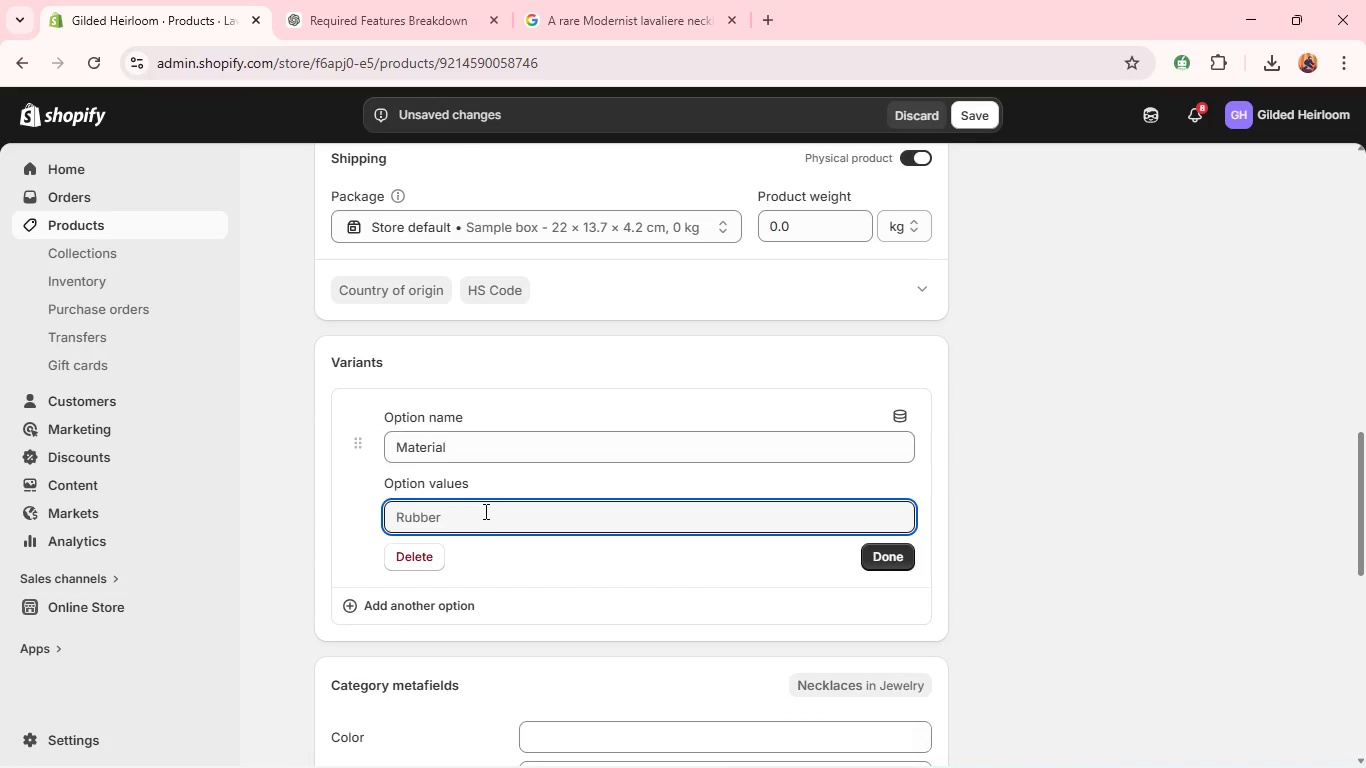 
scroll: coordinate [484, 505], scroll_direction: up, amount: 11.0
 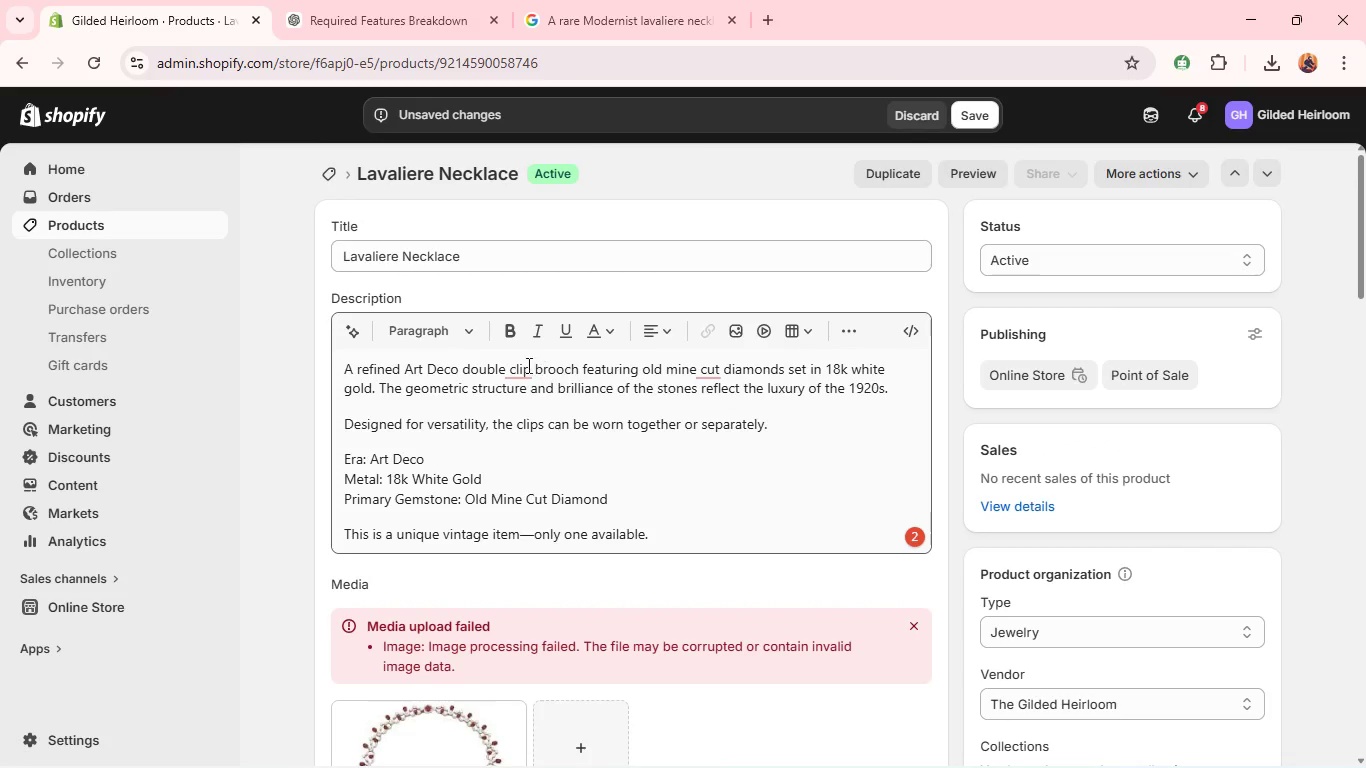 
left_click([516, 365])
 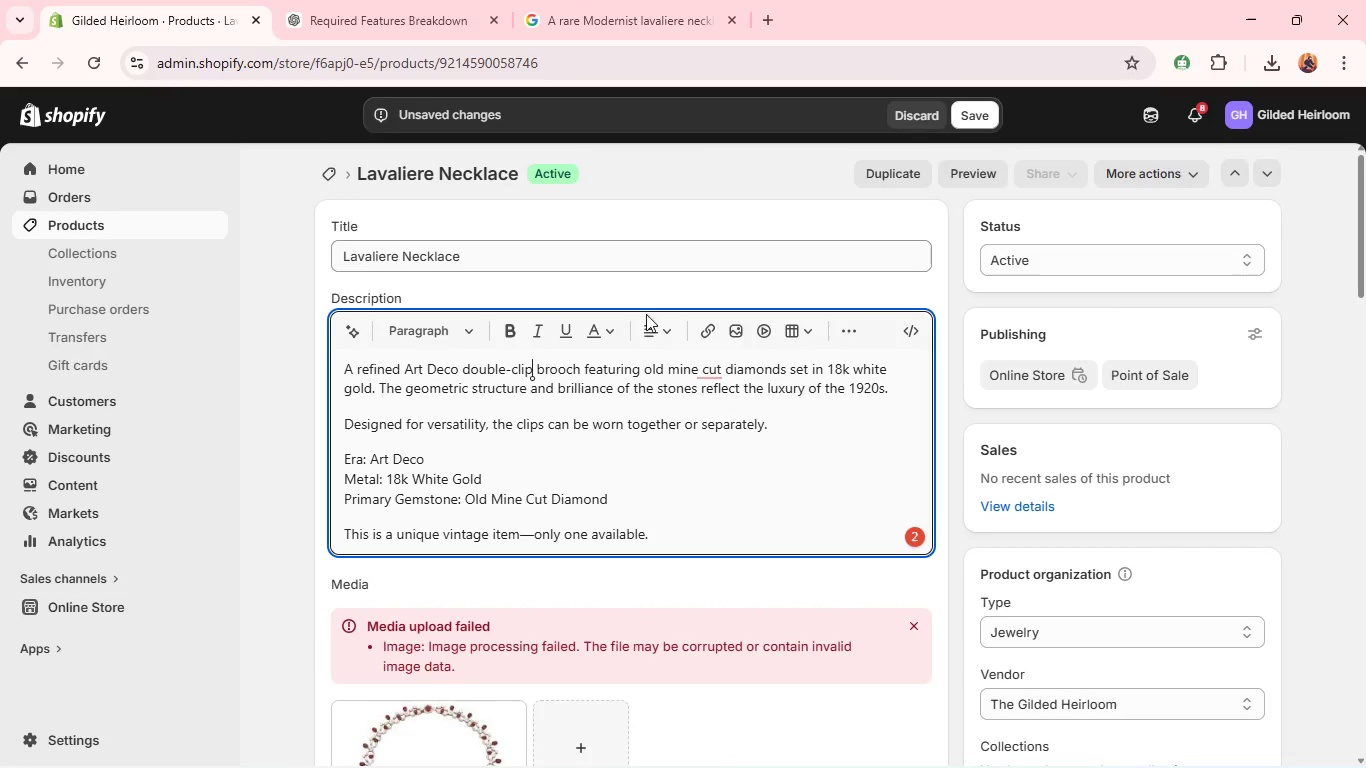 
left_click([703, 368])
 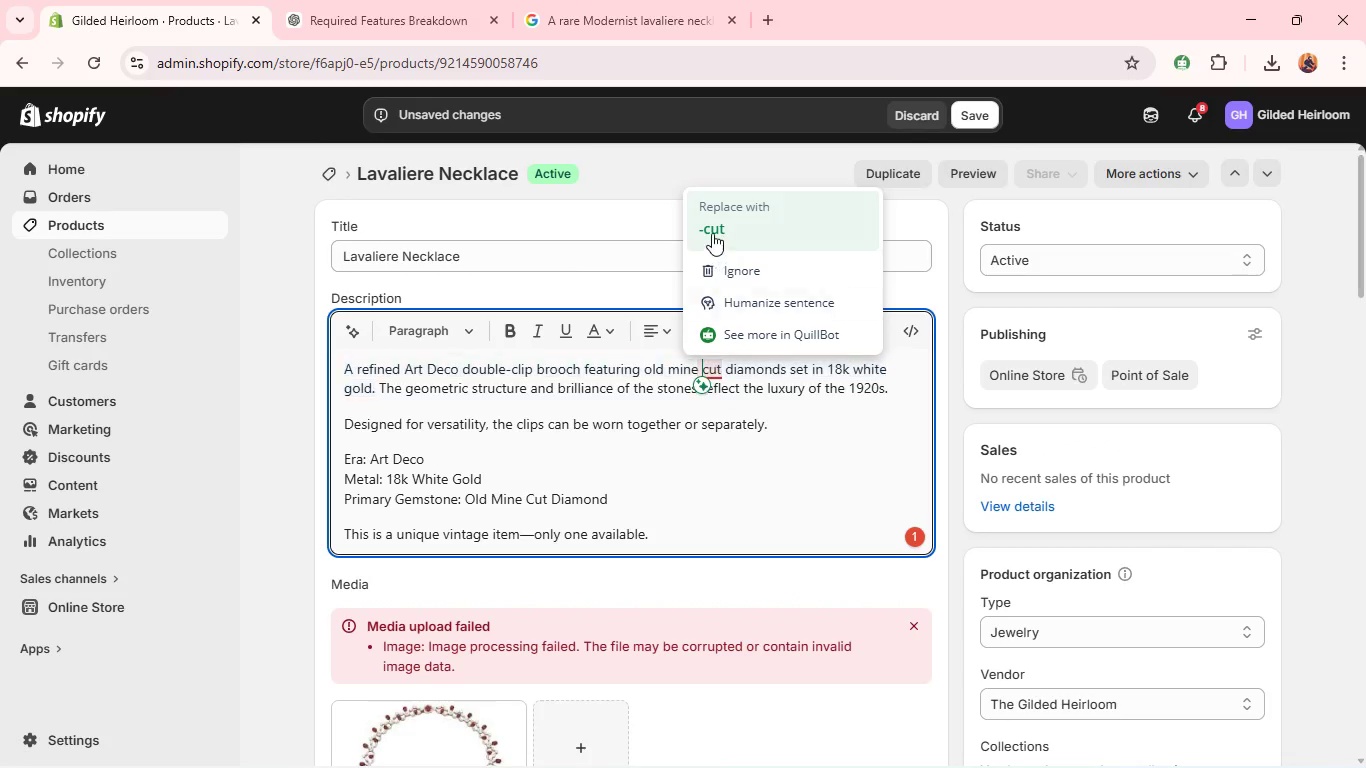 
left_click([712, 232])
 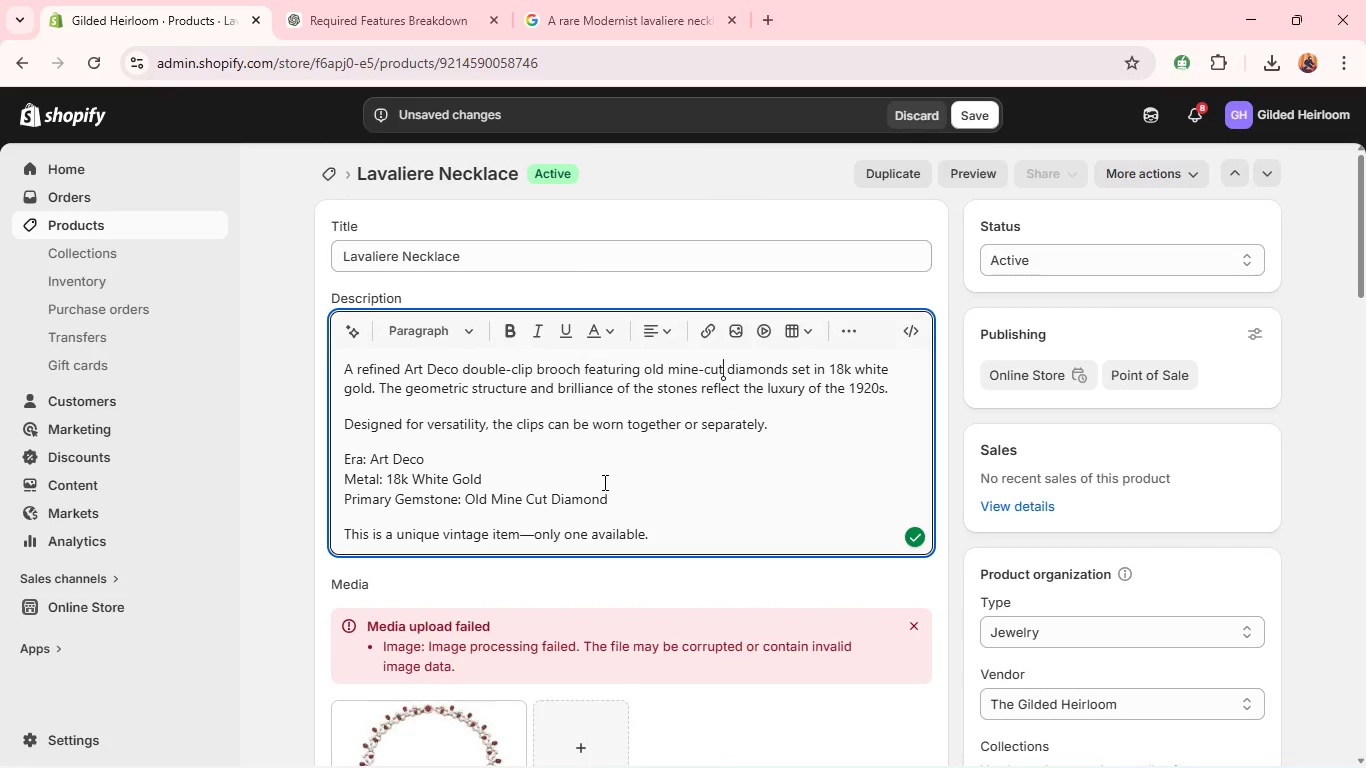 
scroll: coordinate [603, 482], scroll_direction: down, amount: 1.0
 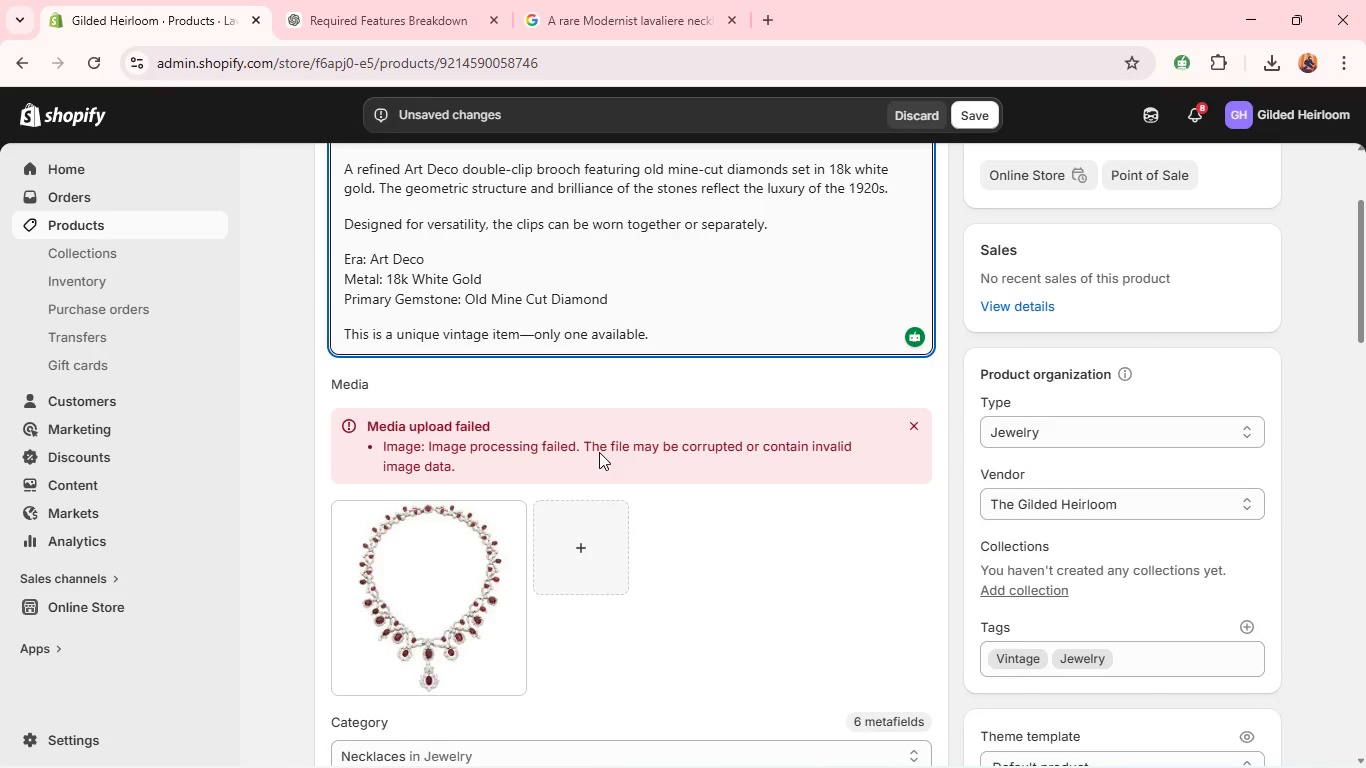 
wait(12.77)
 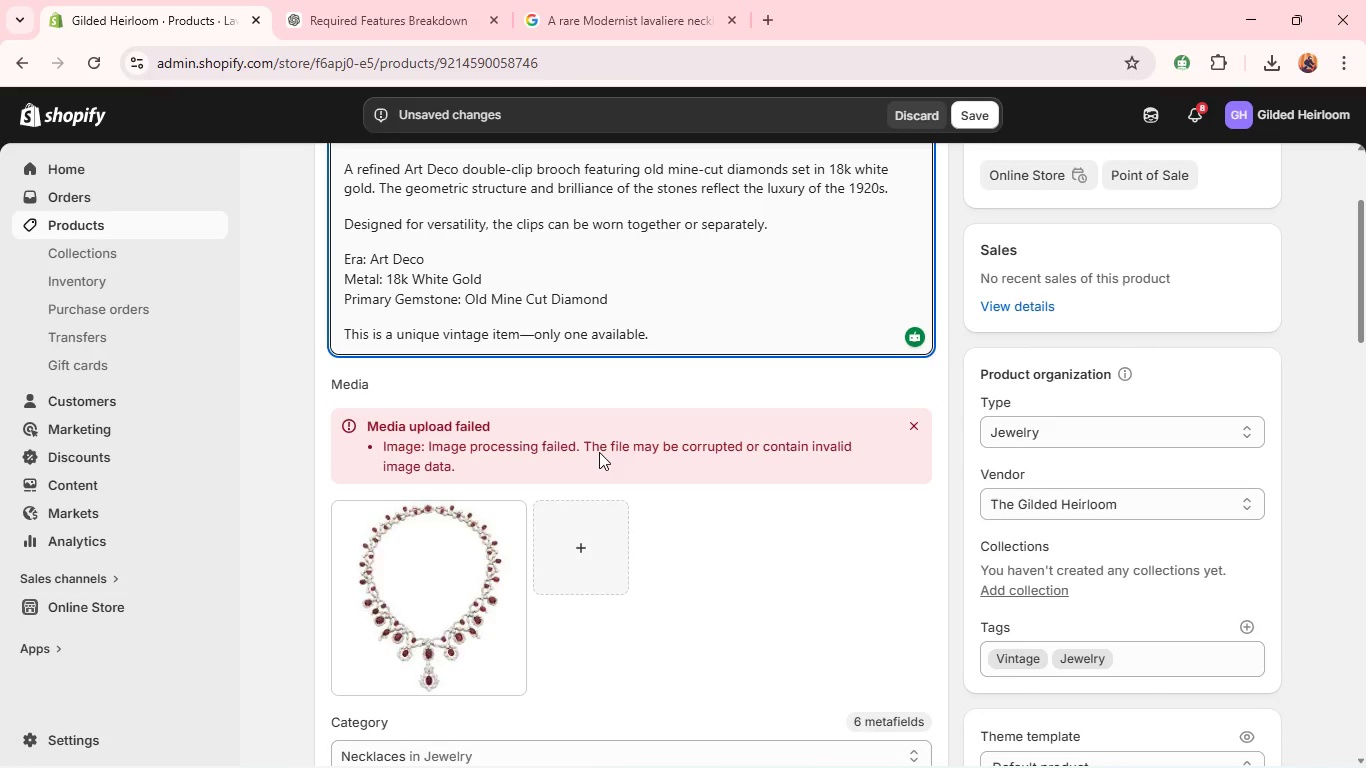 
left_click([470, 730])
 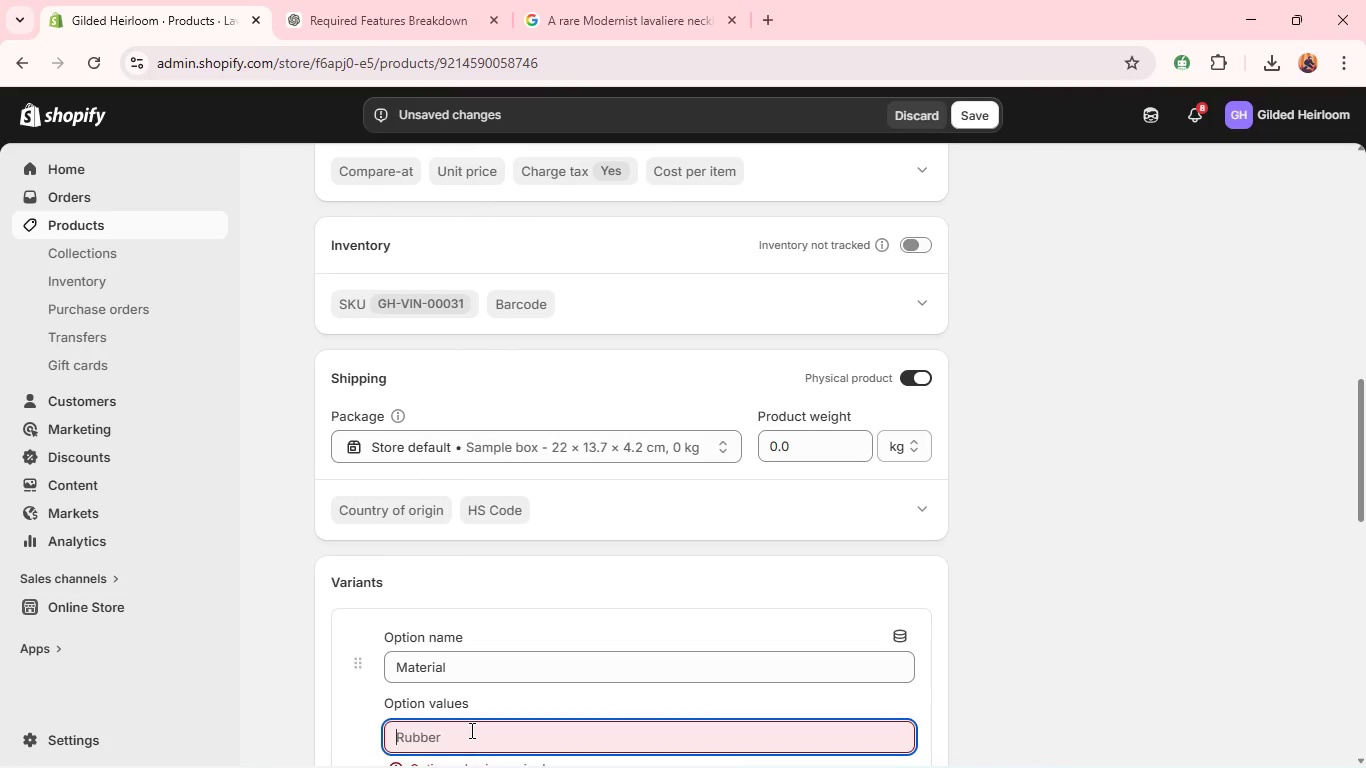 
type(Palt)
 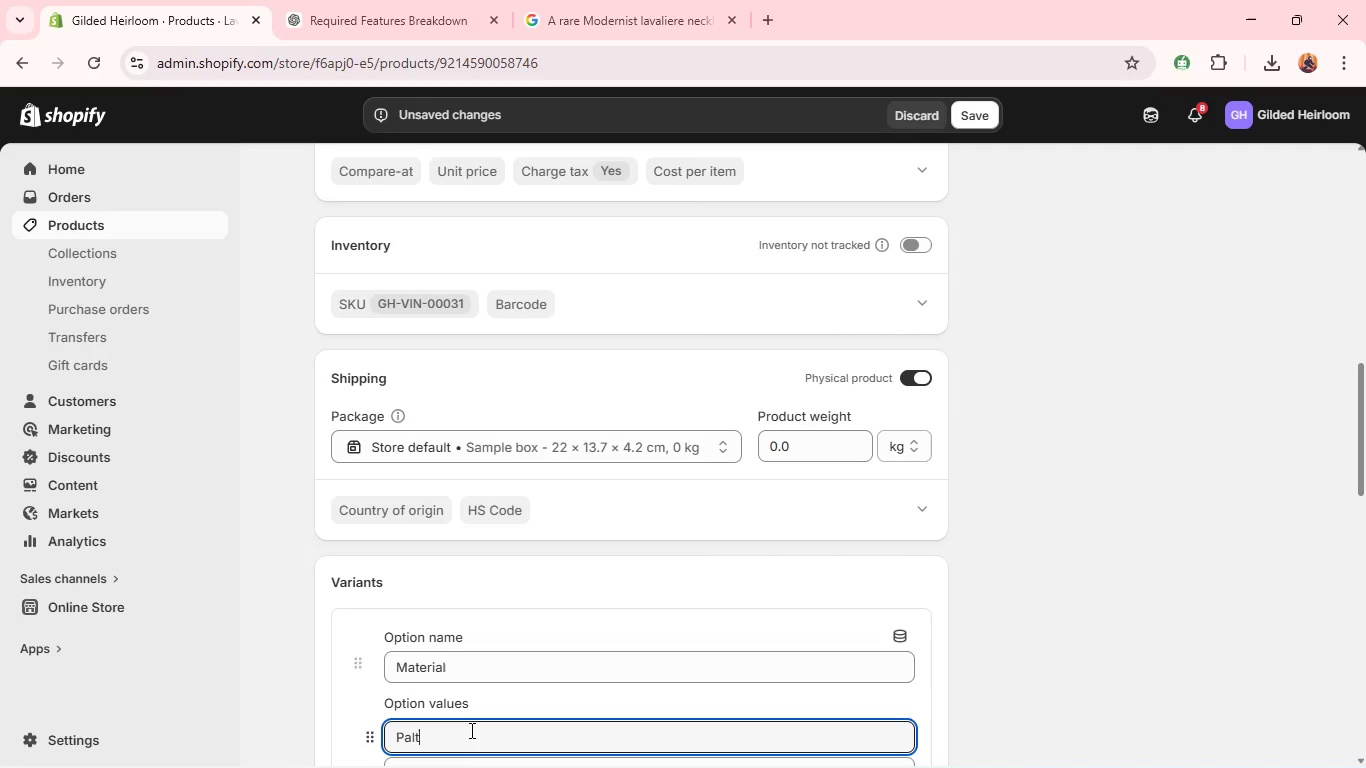 
type(in)
 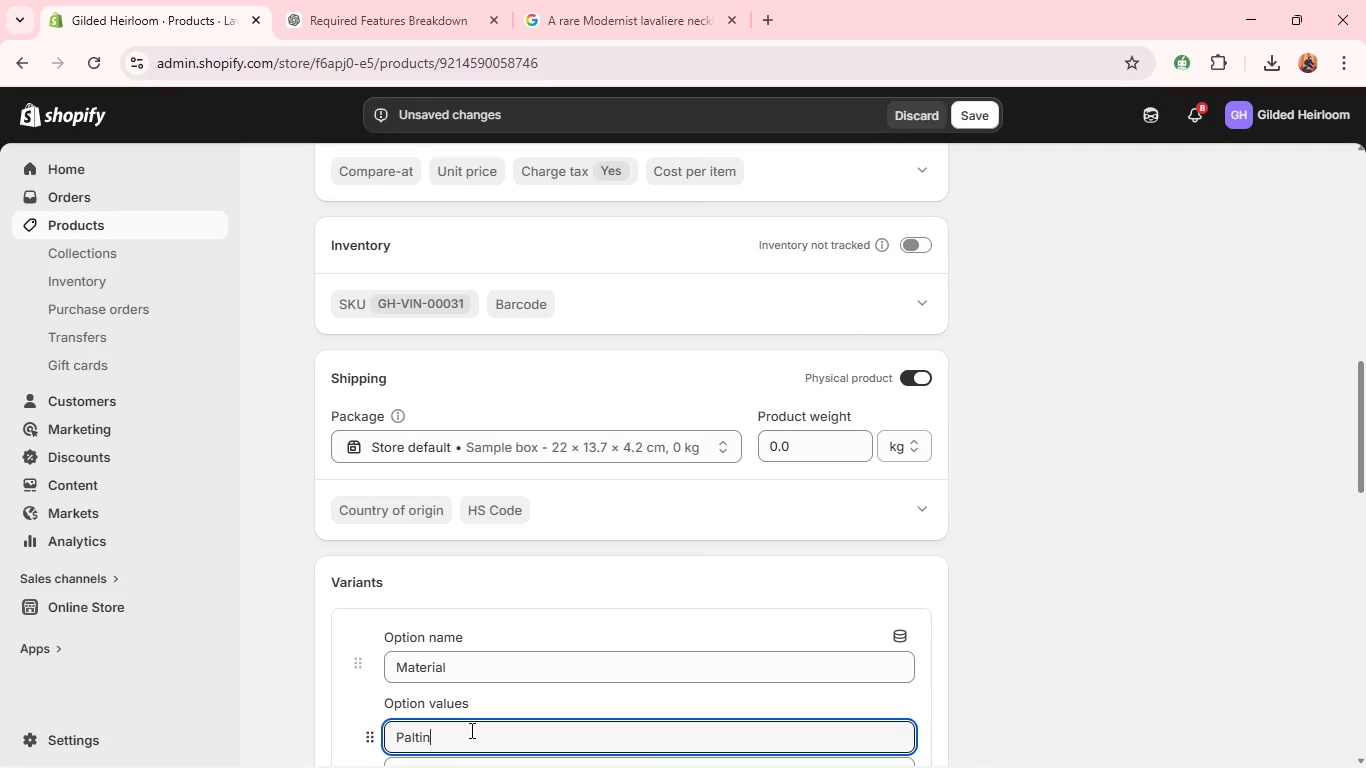 
scroll: coordinate [470, 730], scroll_direction: down, amount: 1.0
 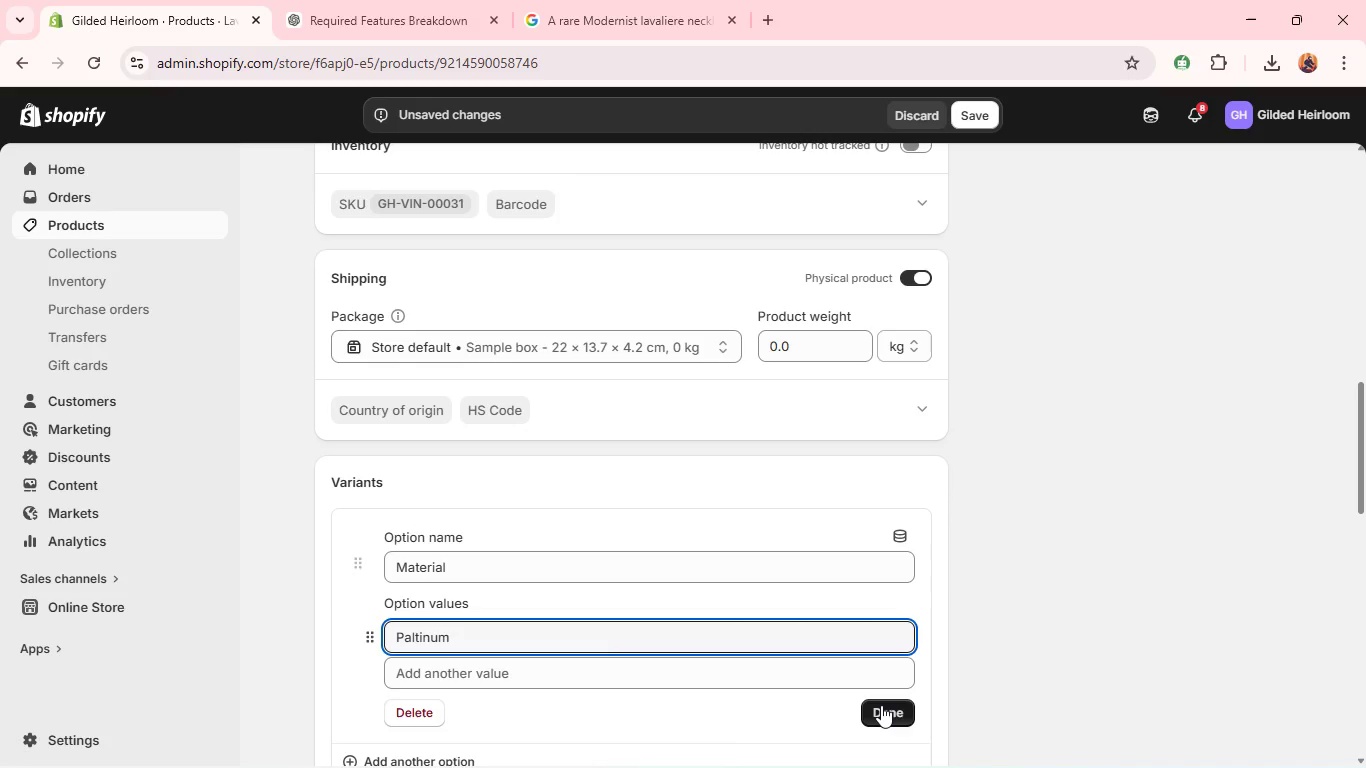 
type(um)
 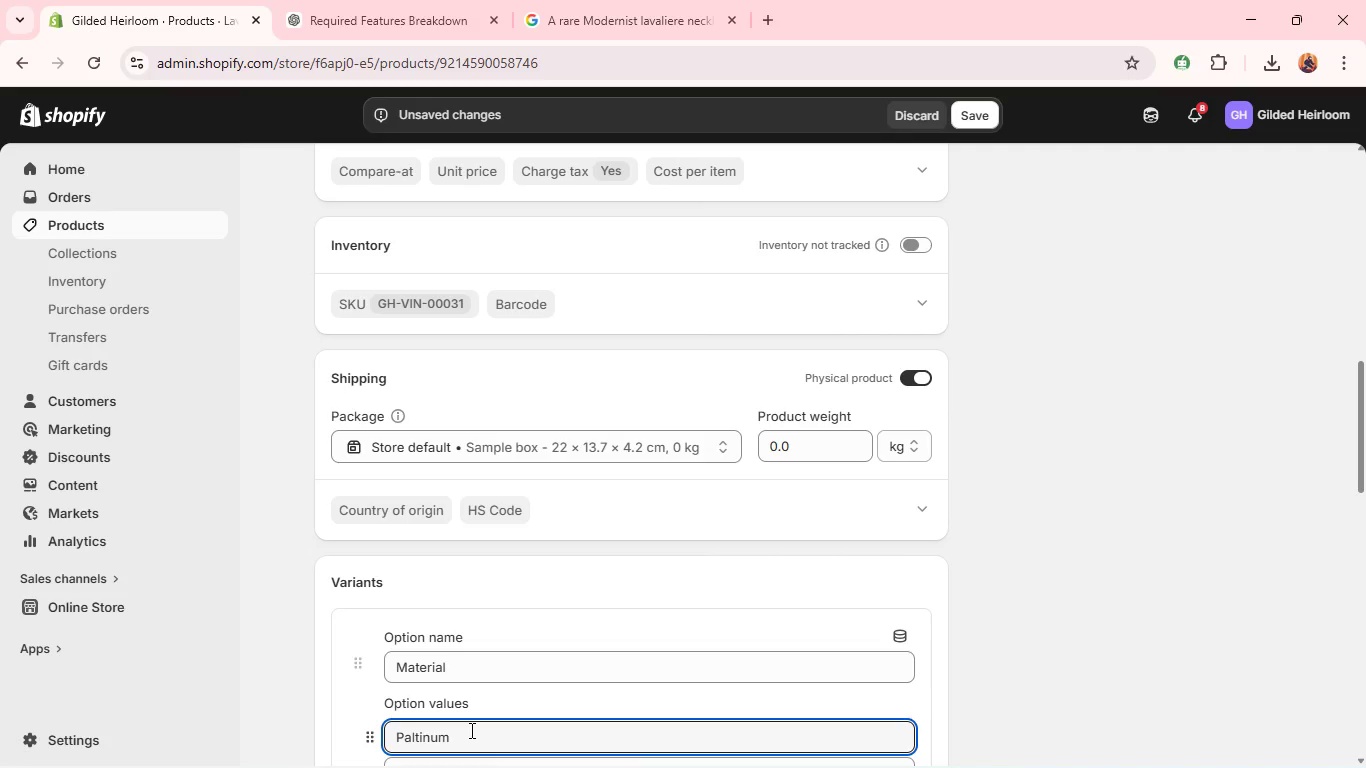 
scroll: coordinate [769, 600], scroll_direction: down, amount: 3.0
 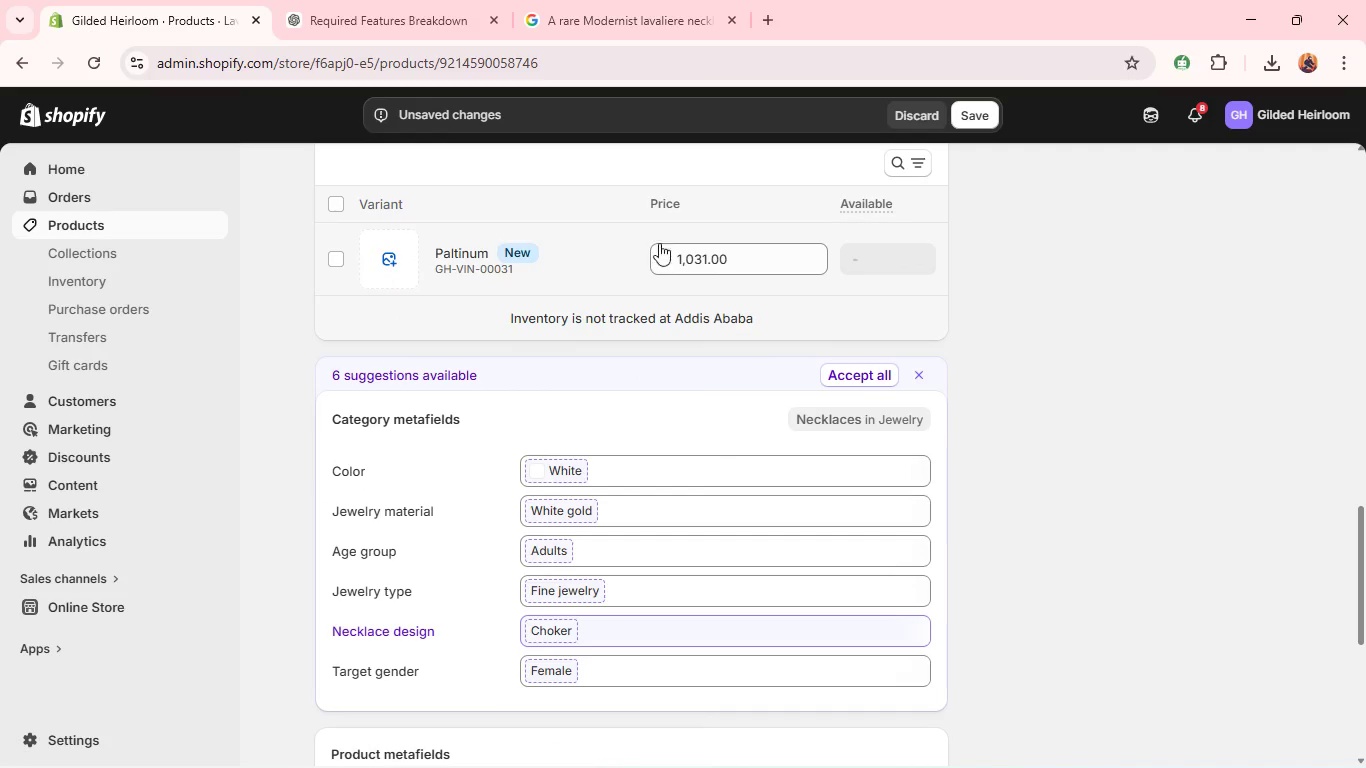 
left_click([881, 705])
 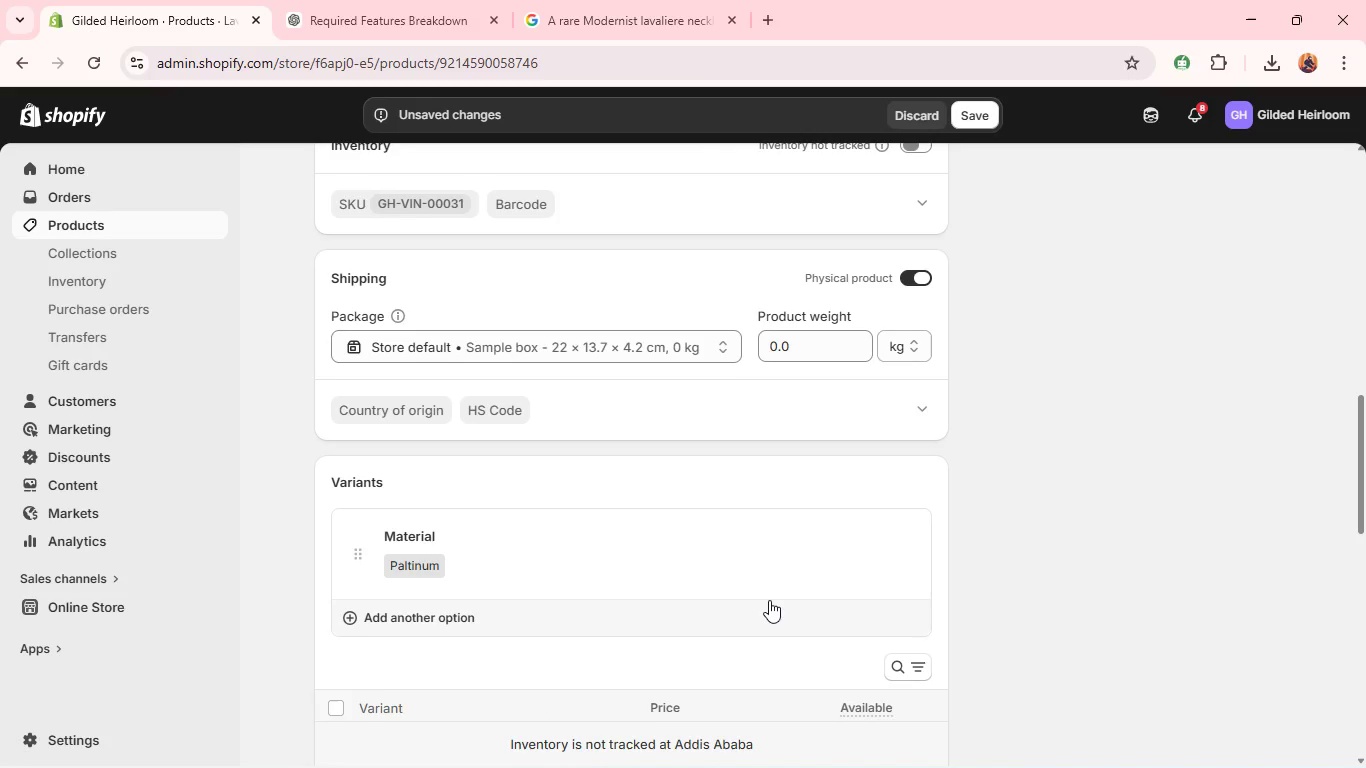 
double_click([688, 254])
 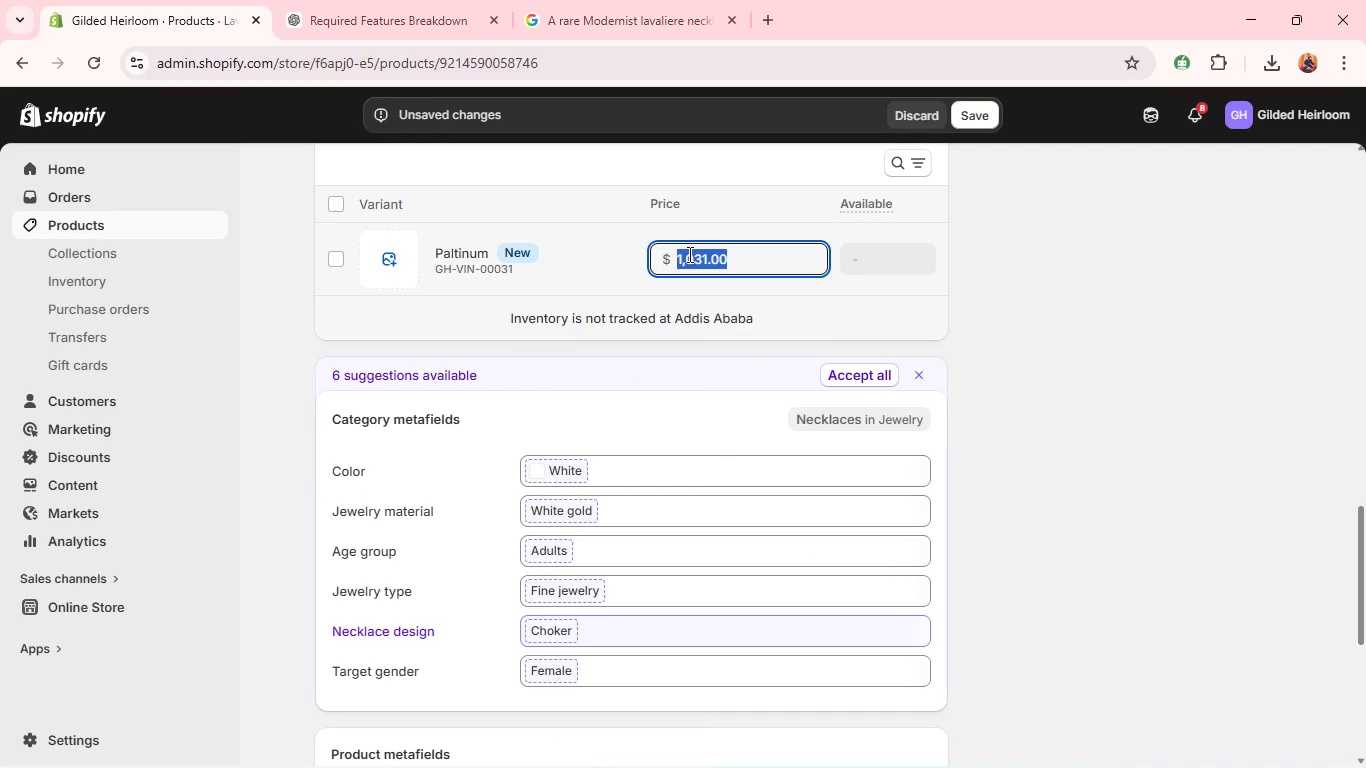 
type(61)
 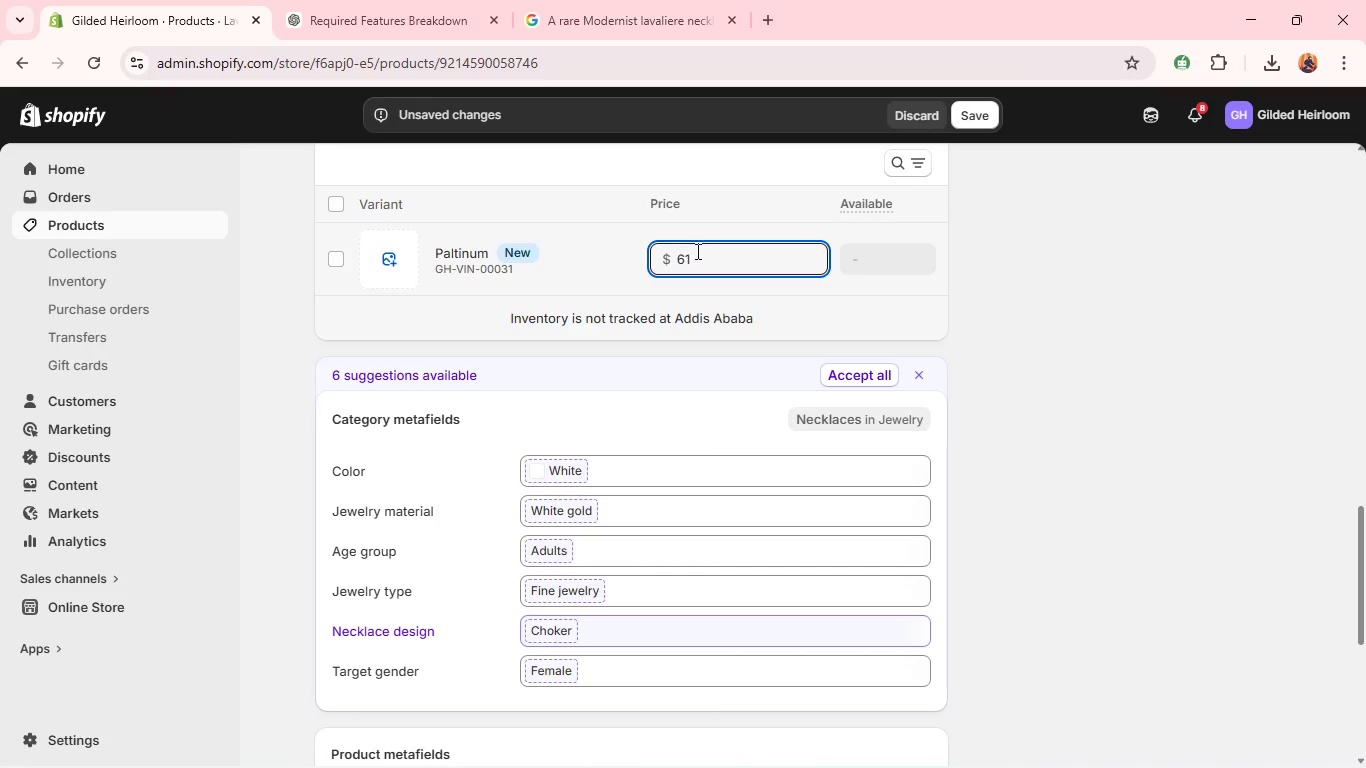 
key(Backspace)
type(918)
 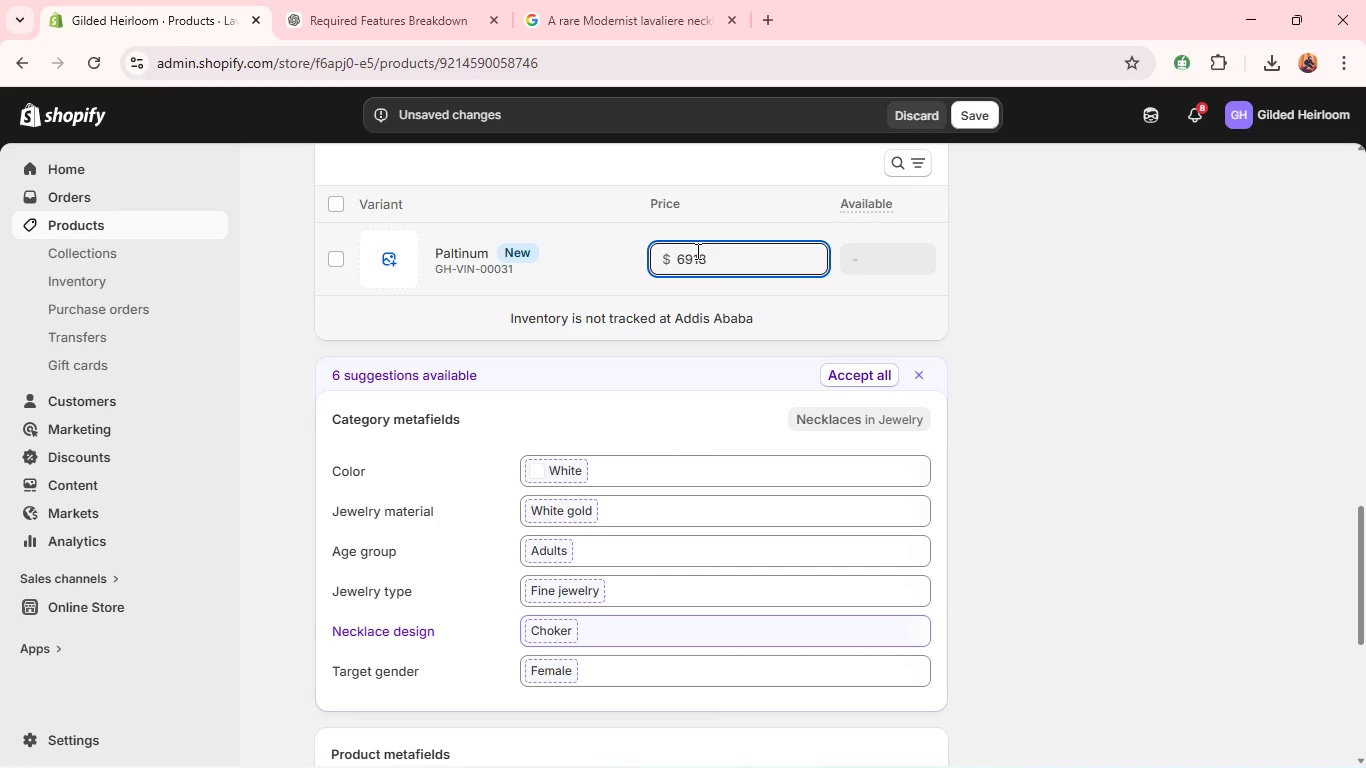 
type(.12)
 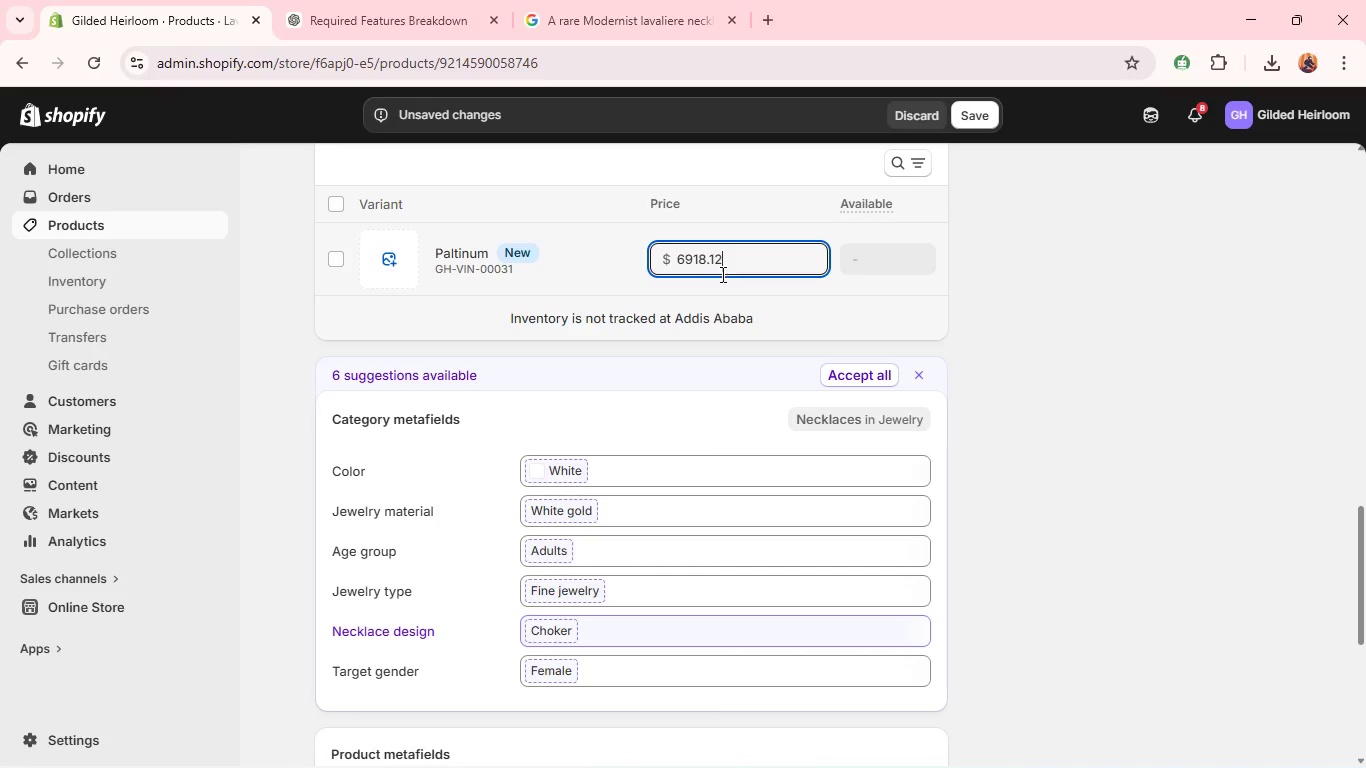 
scroll: coordinate [631, 432], scroll_direction: down, amount: 3.0
 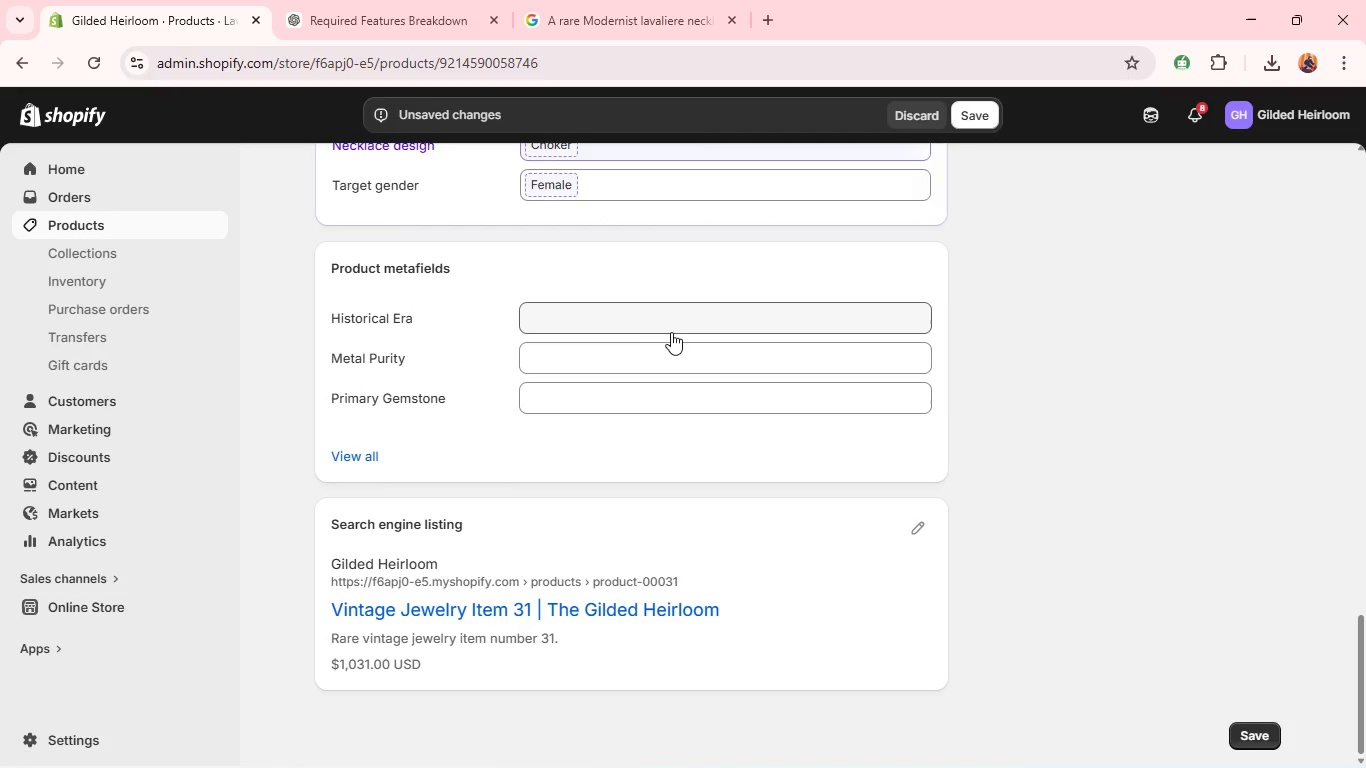 
left_click([681, 317])
 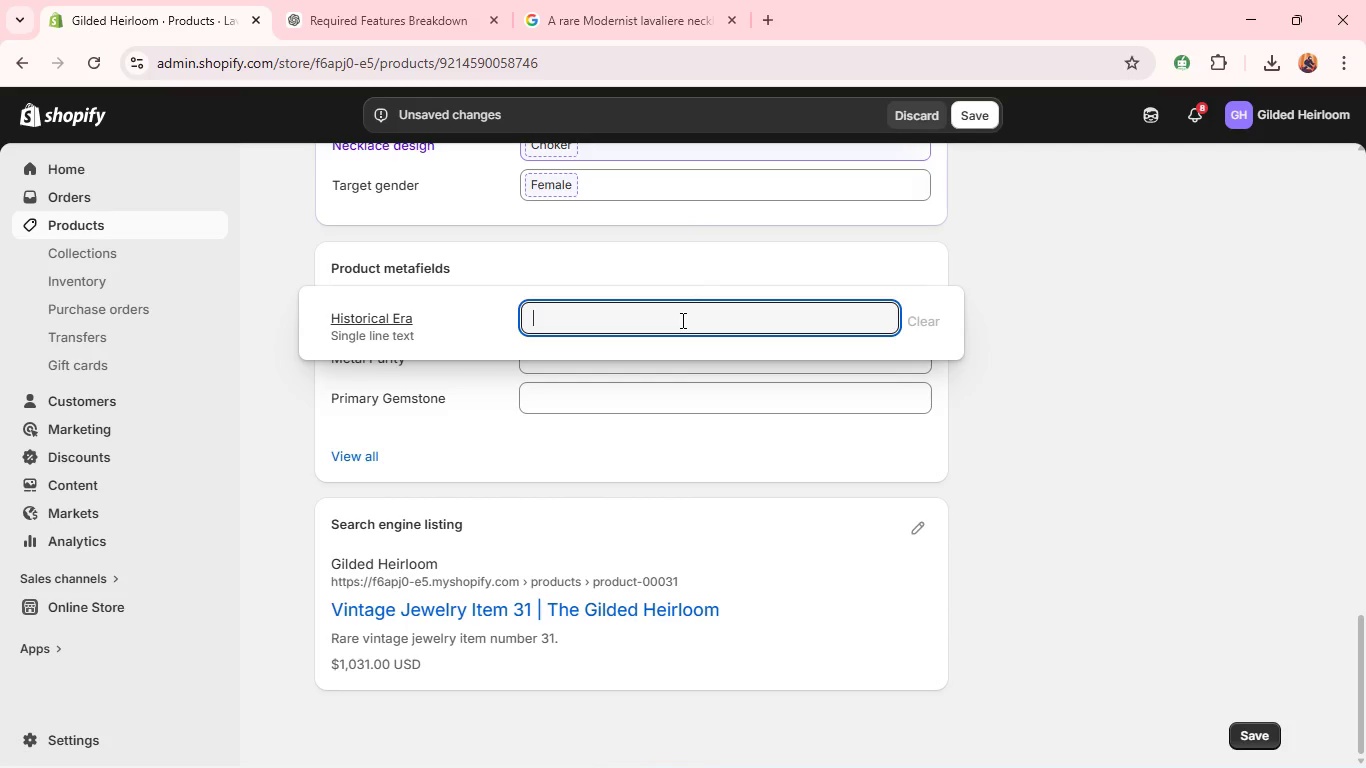 
wait(6.27)
 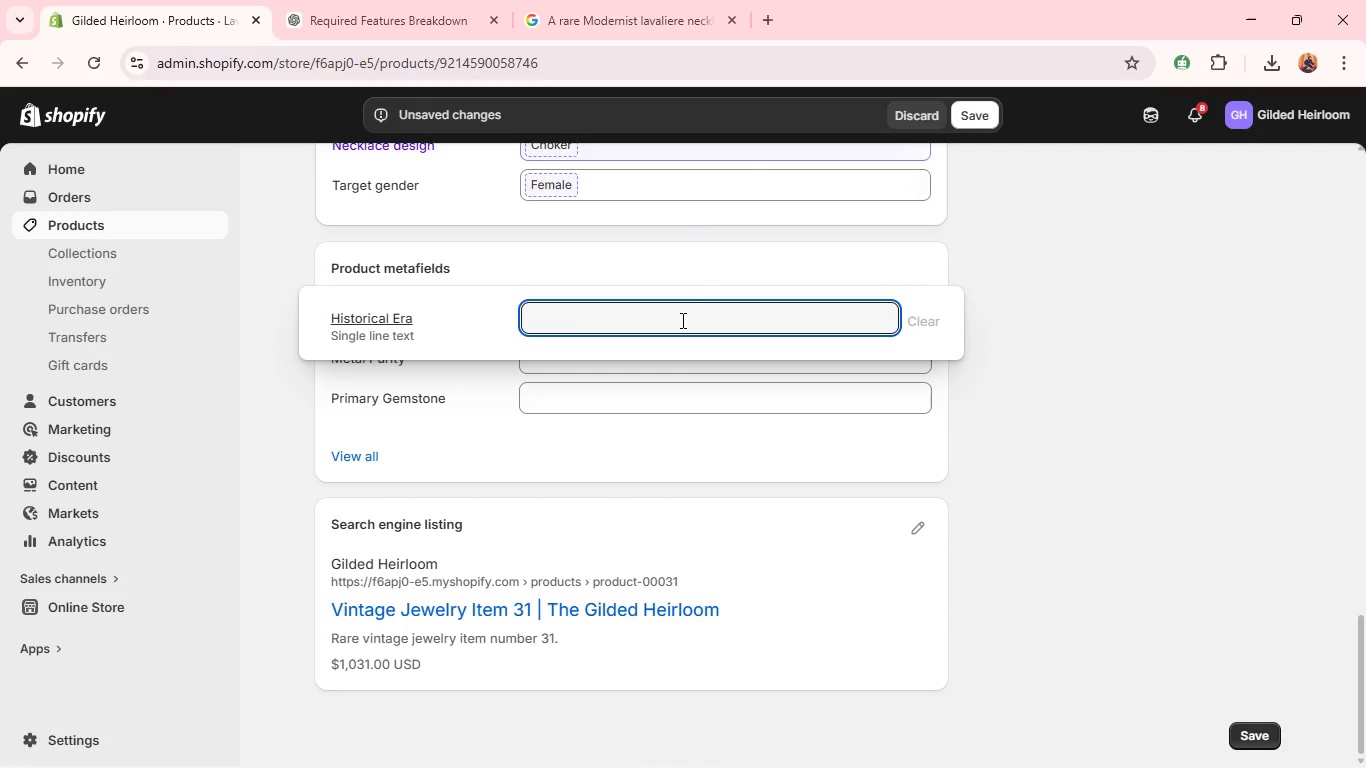 
type(Moder)
 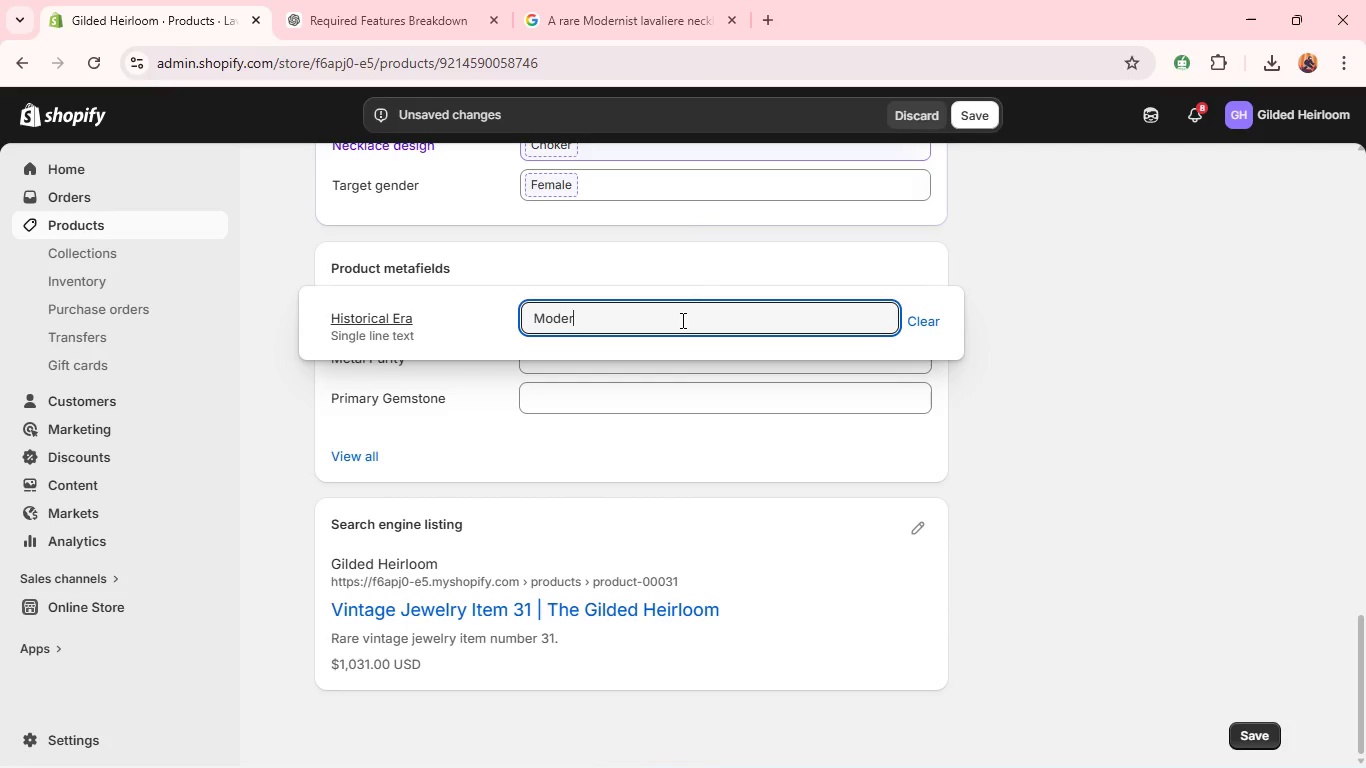 
type(nist)
 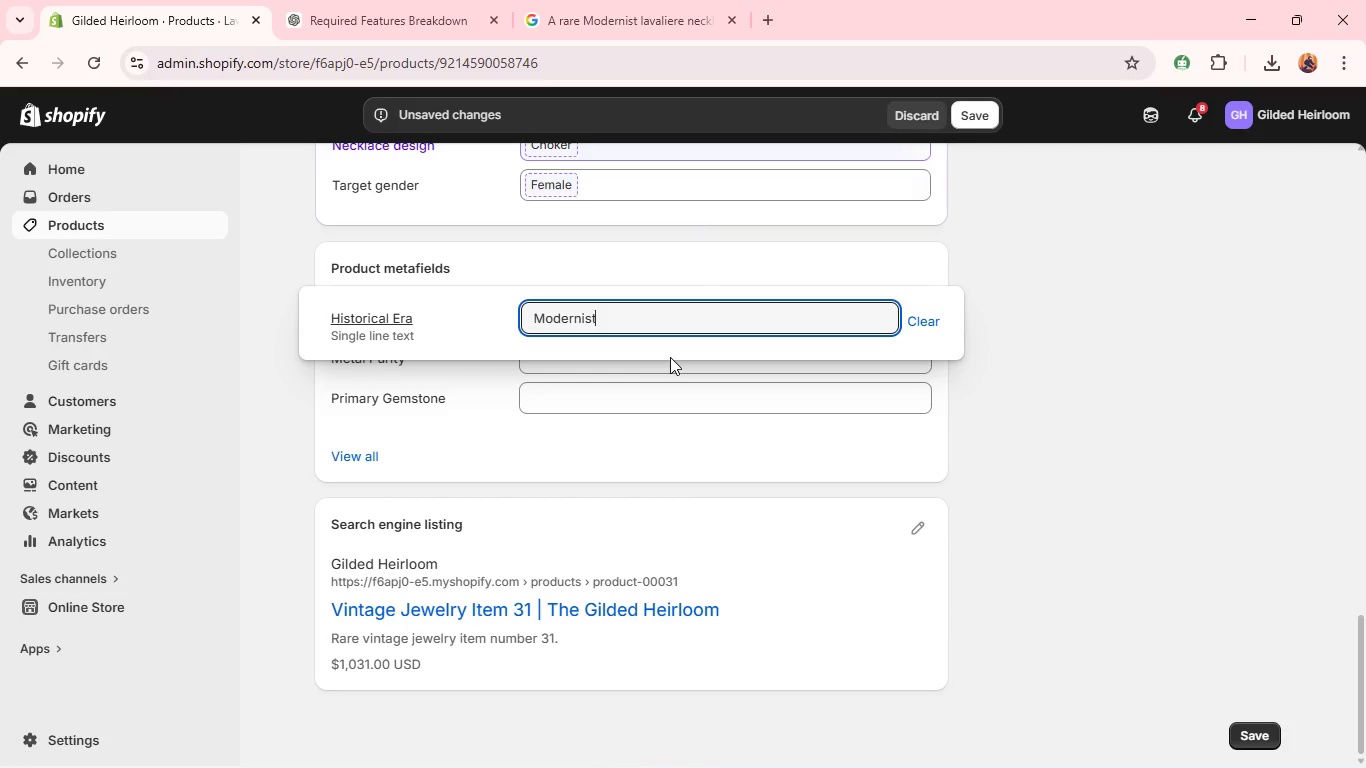 
left_click([670, 357])
 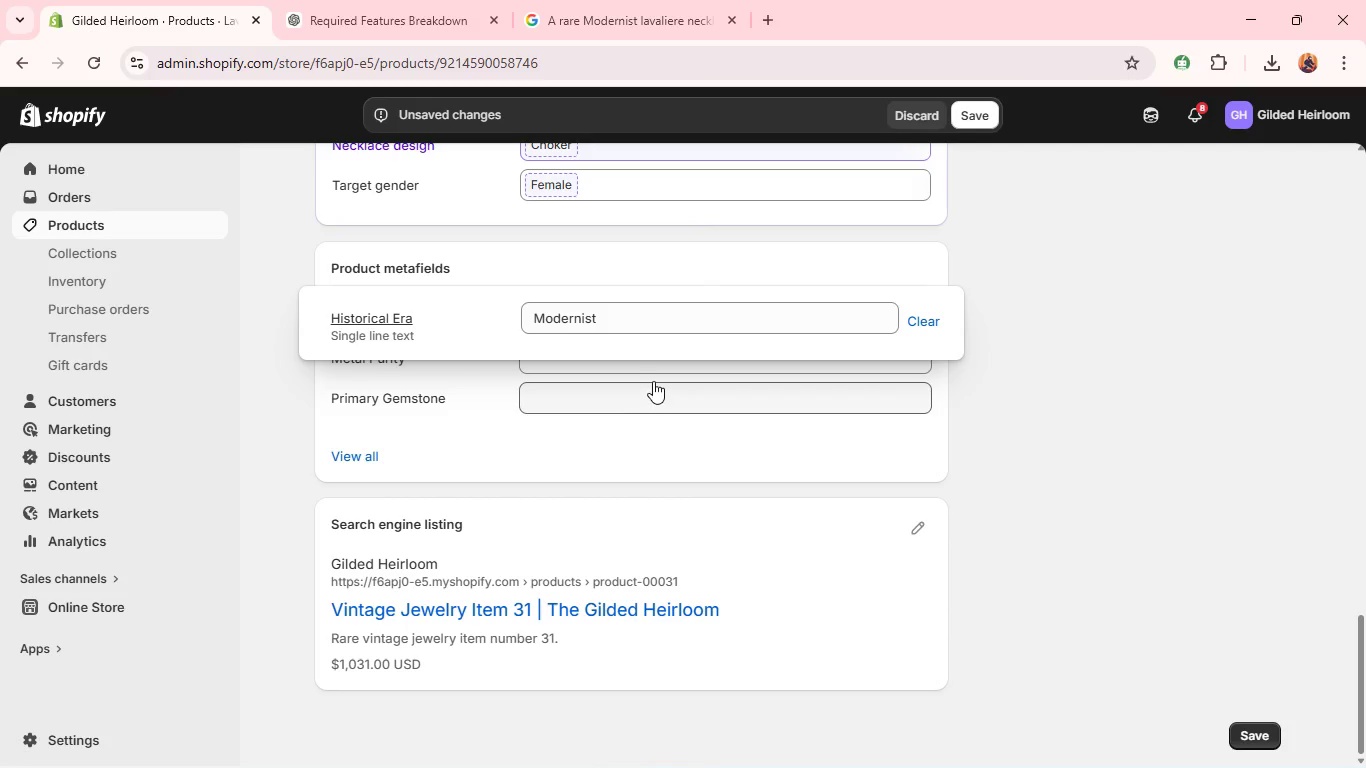 
left_click([662, 368])
 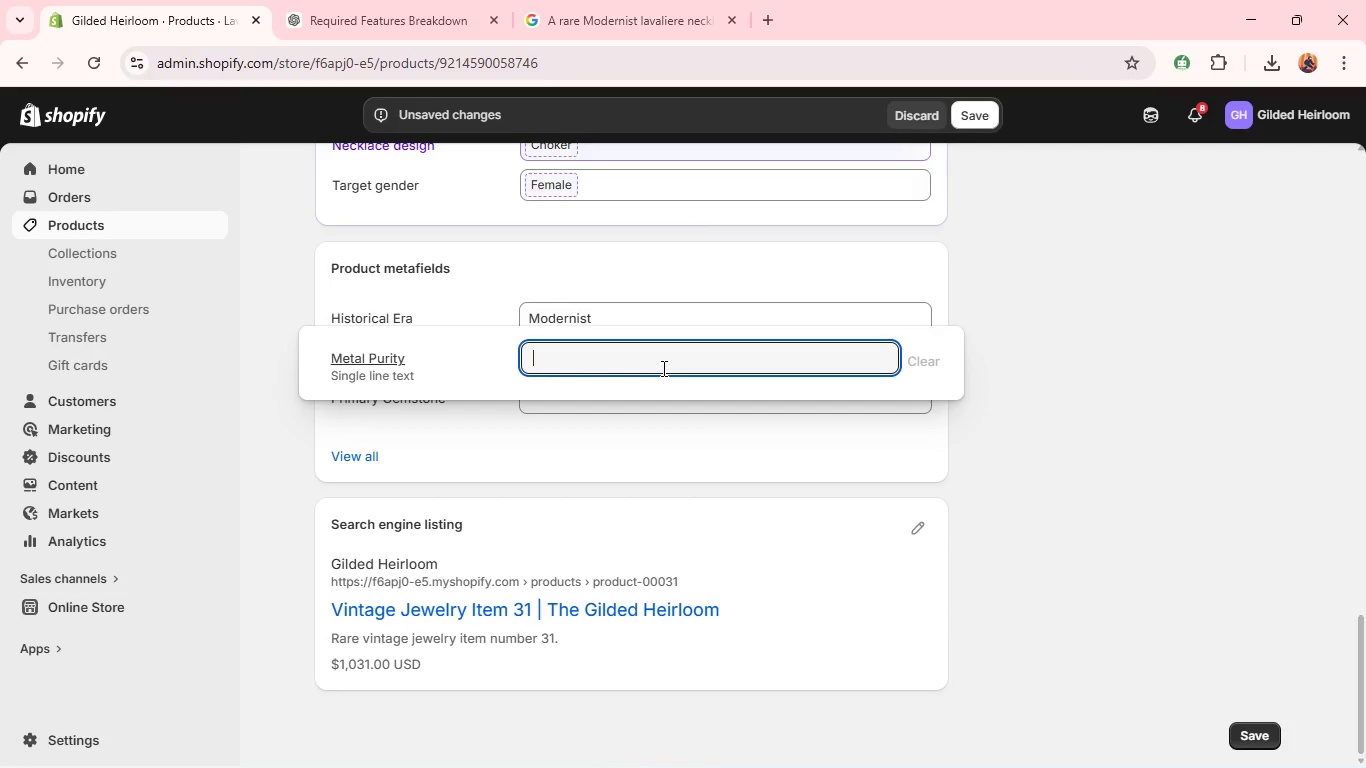 
type(Pla)
 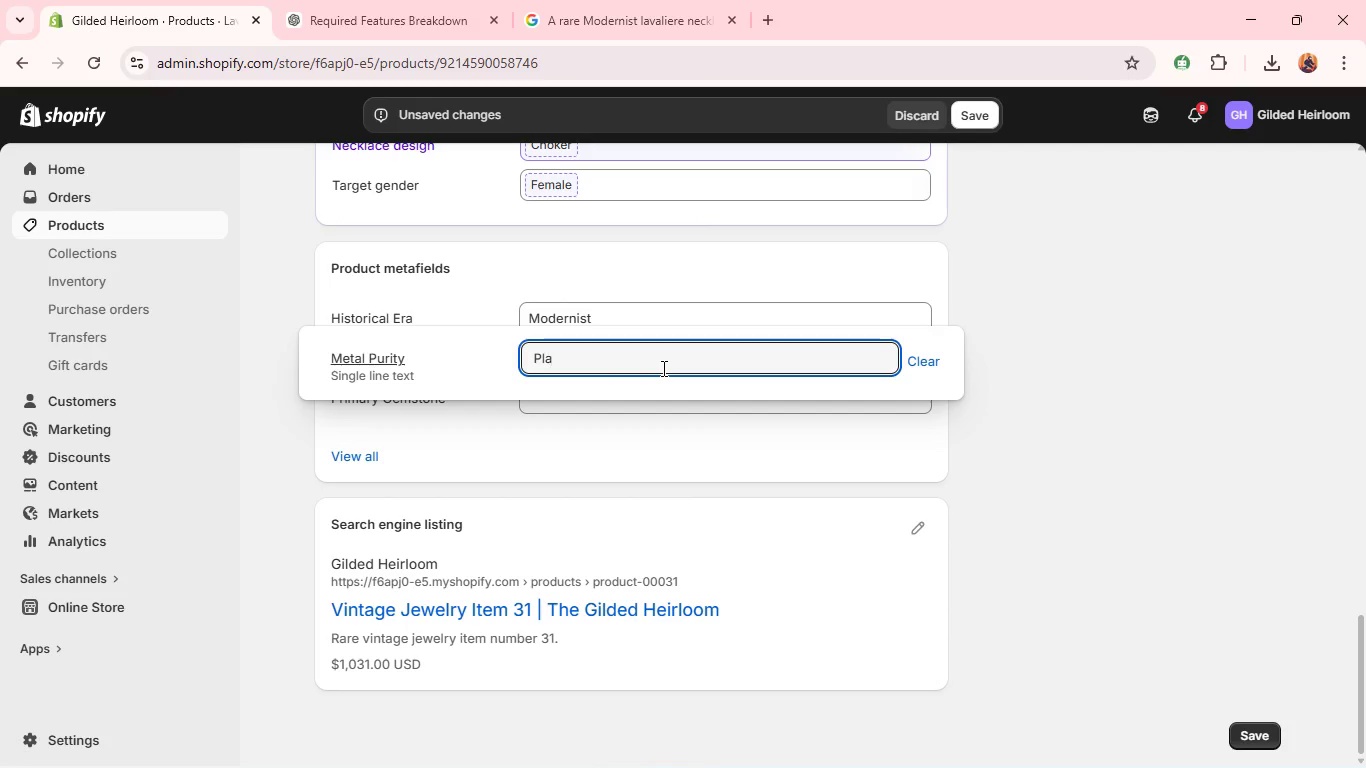 
type(tinum)
 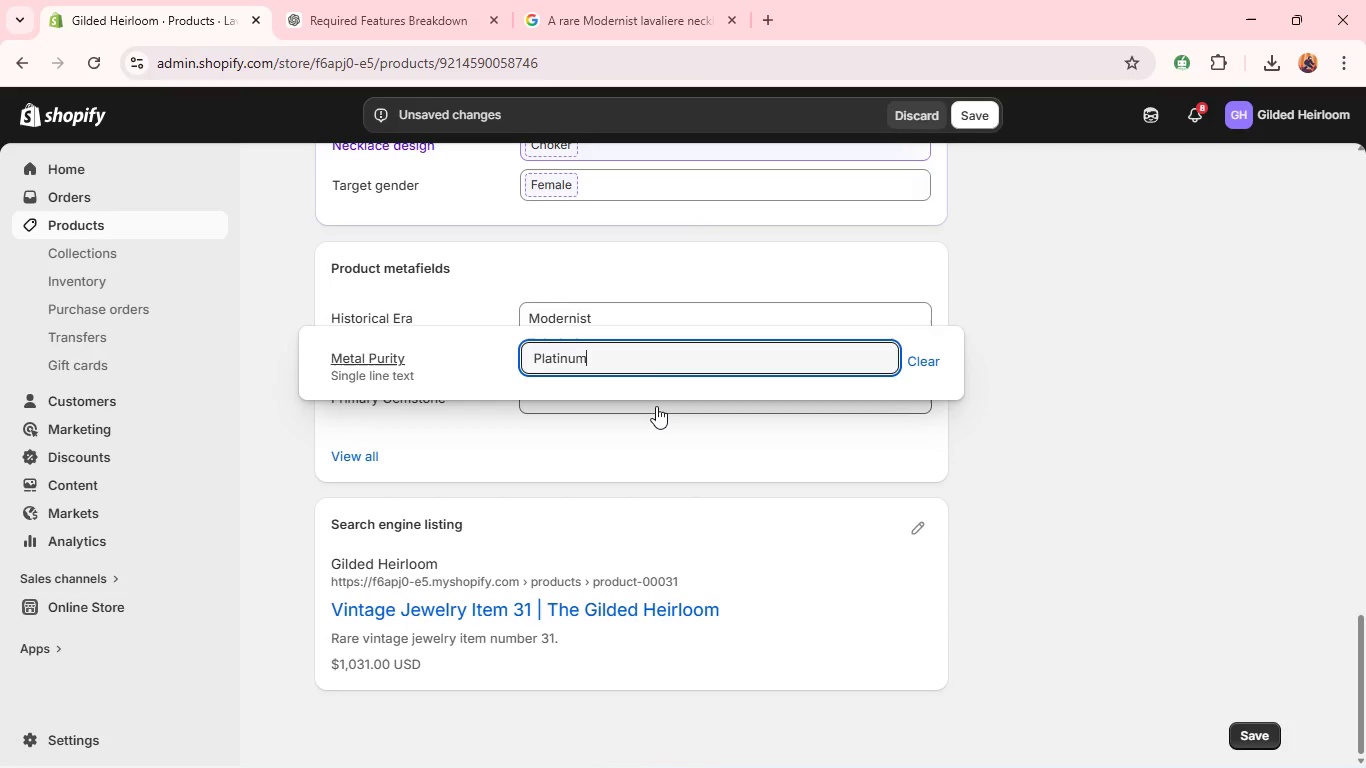 
left_click([656, 406])
 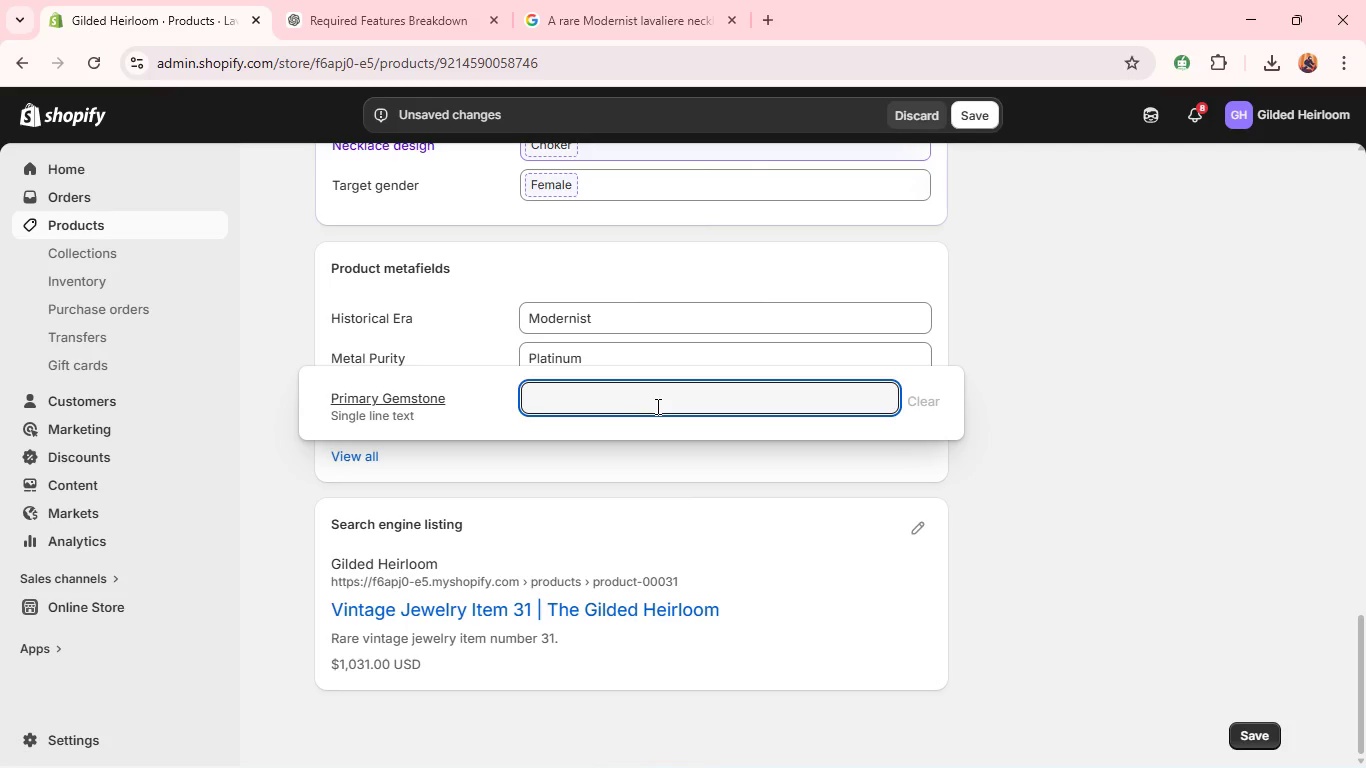 
type(Burmese Rub)
 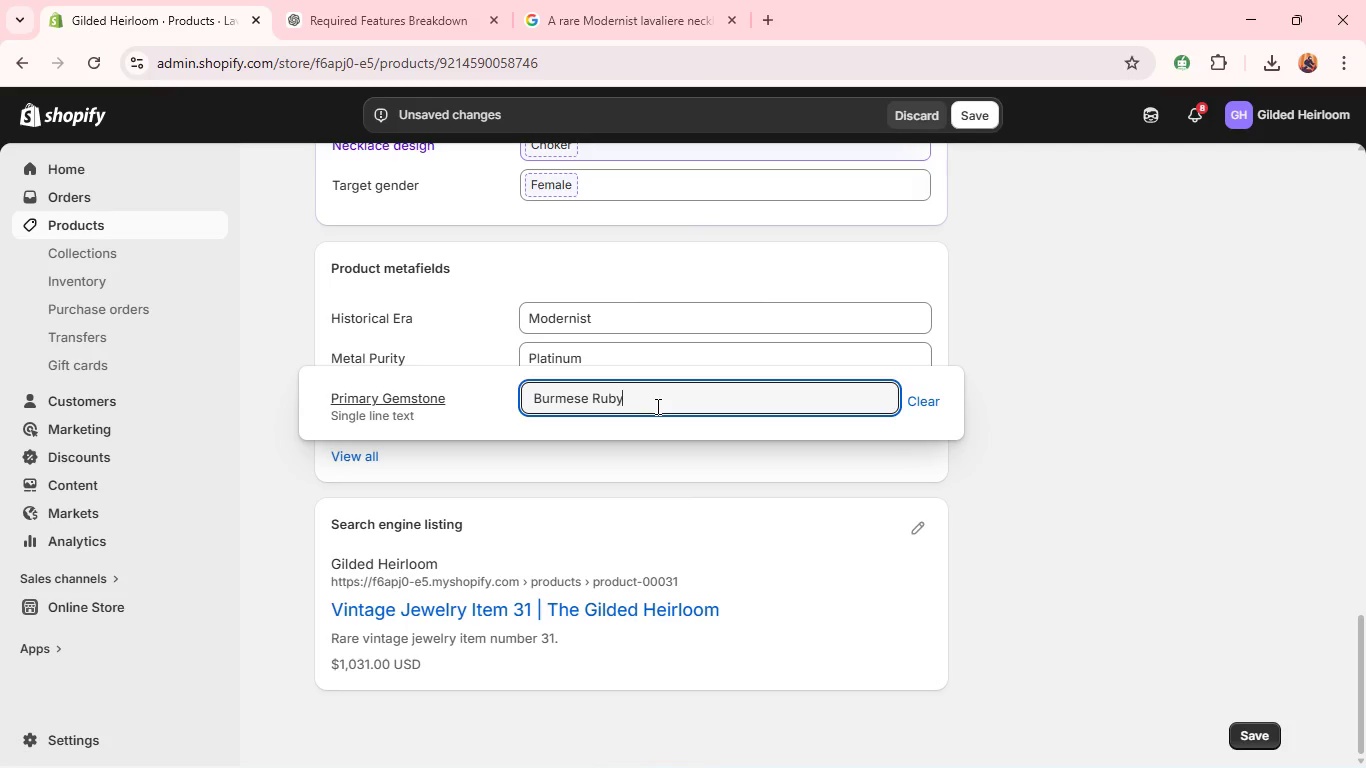 
 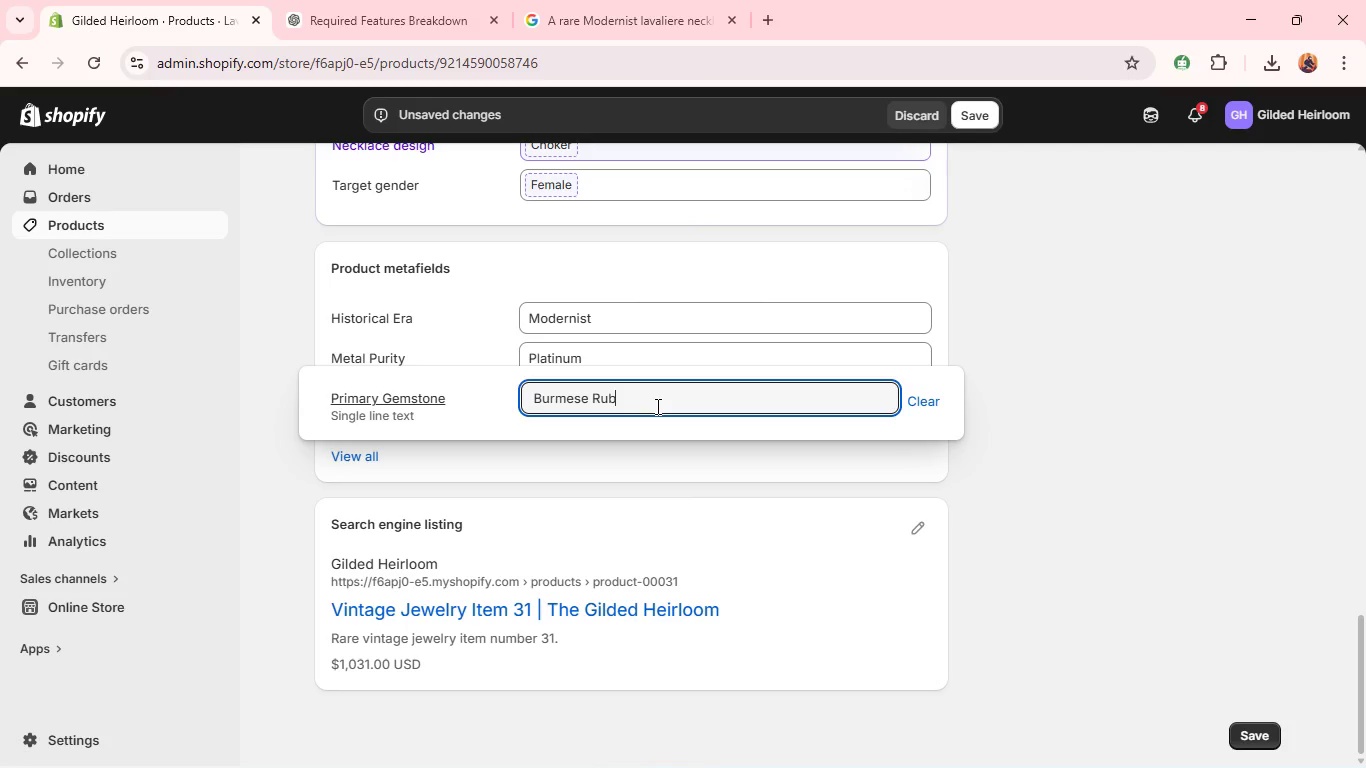 
key(Y)
 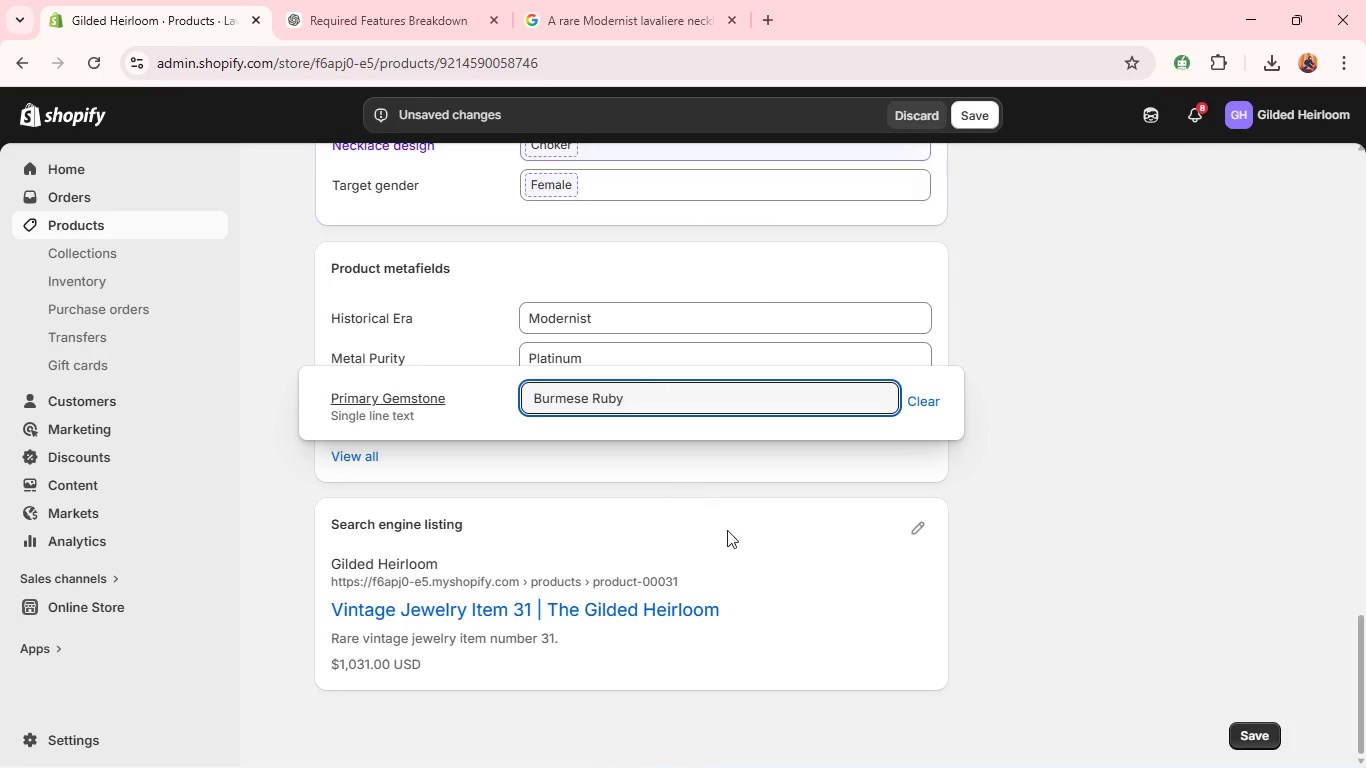 
left_click([921, 539])
 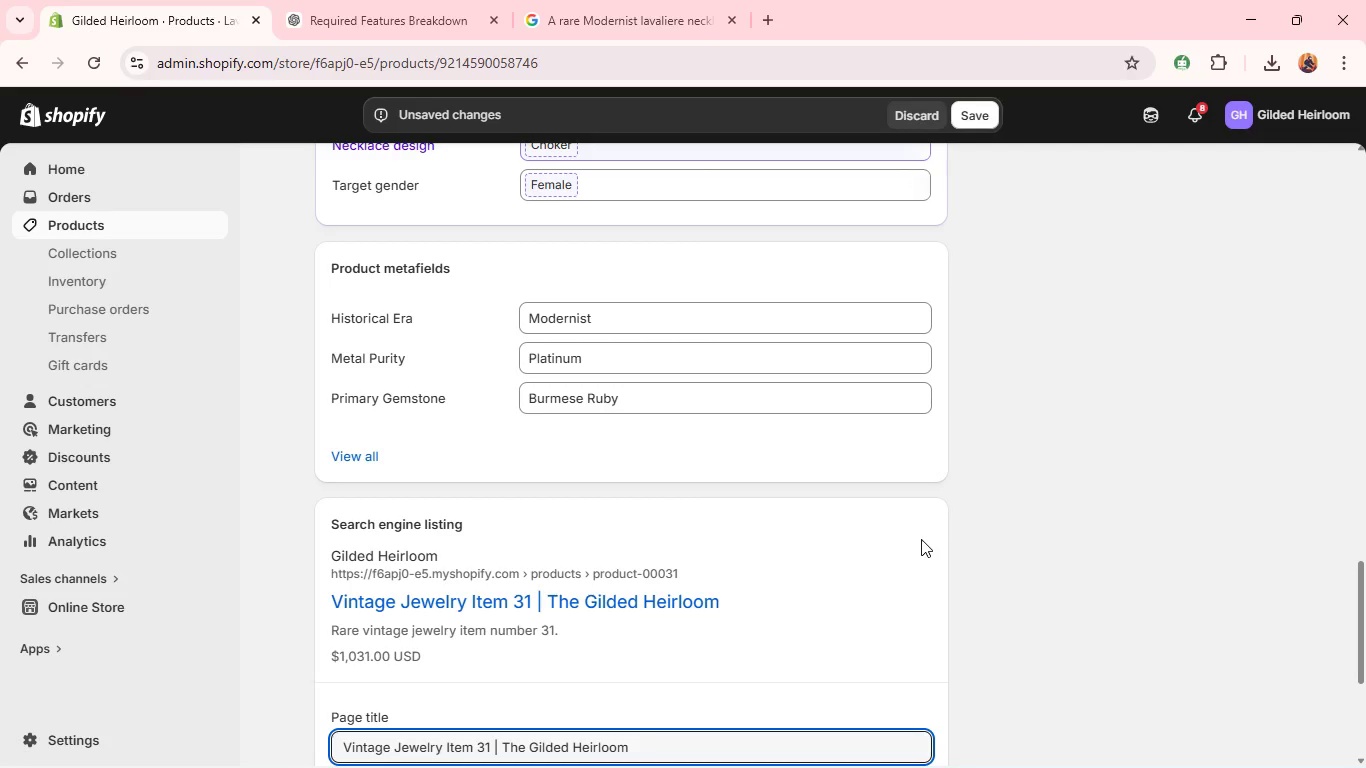 
scroll: coordinate [1031, 457], scroll_direction: down, amount: 2.0
 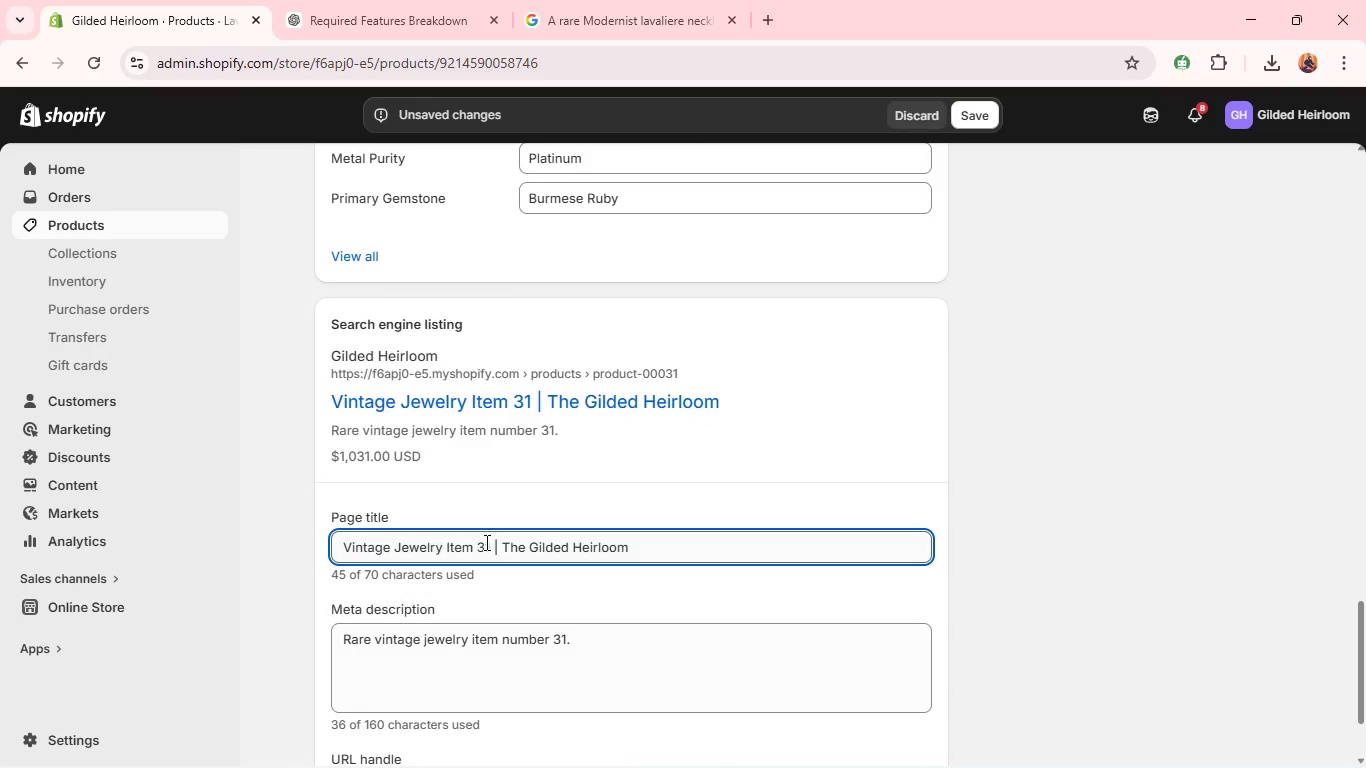 
left_click_drag(start_coordinate=[486, 544], to_coordinate=[237, 544])
 